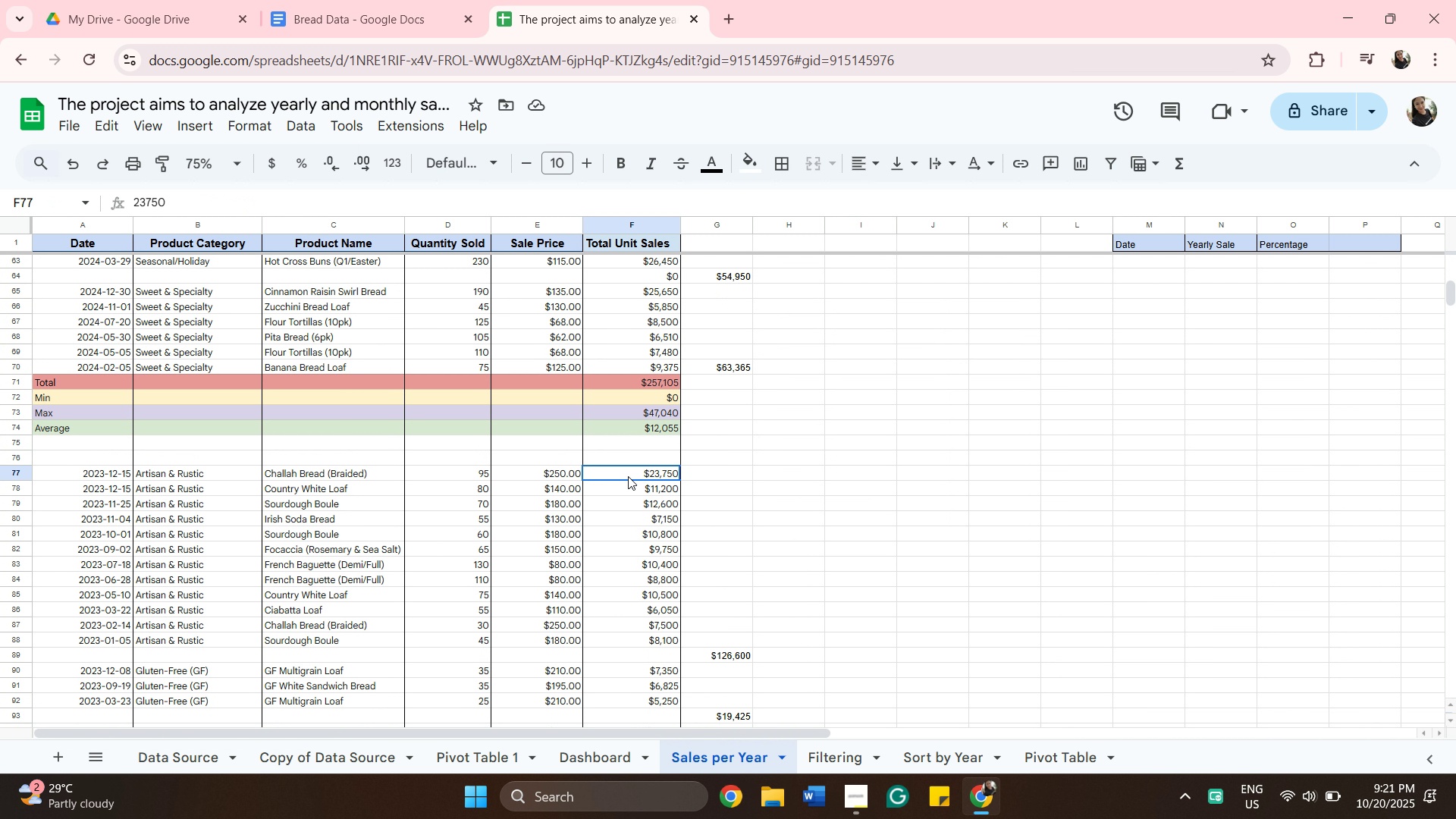 
left_click([628, 476])
 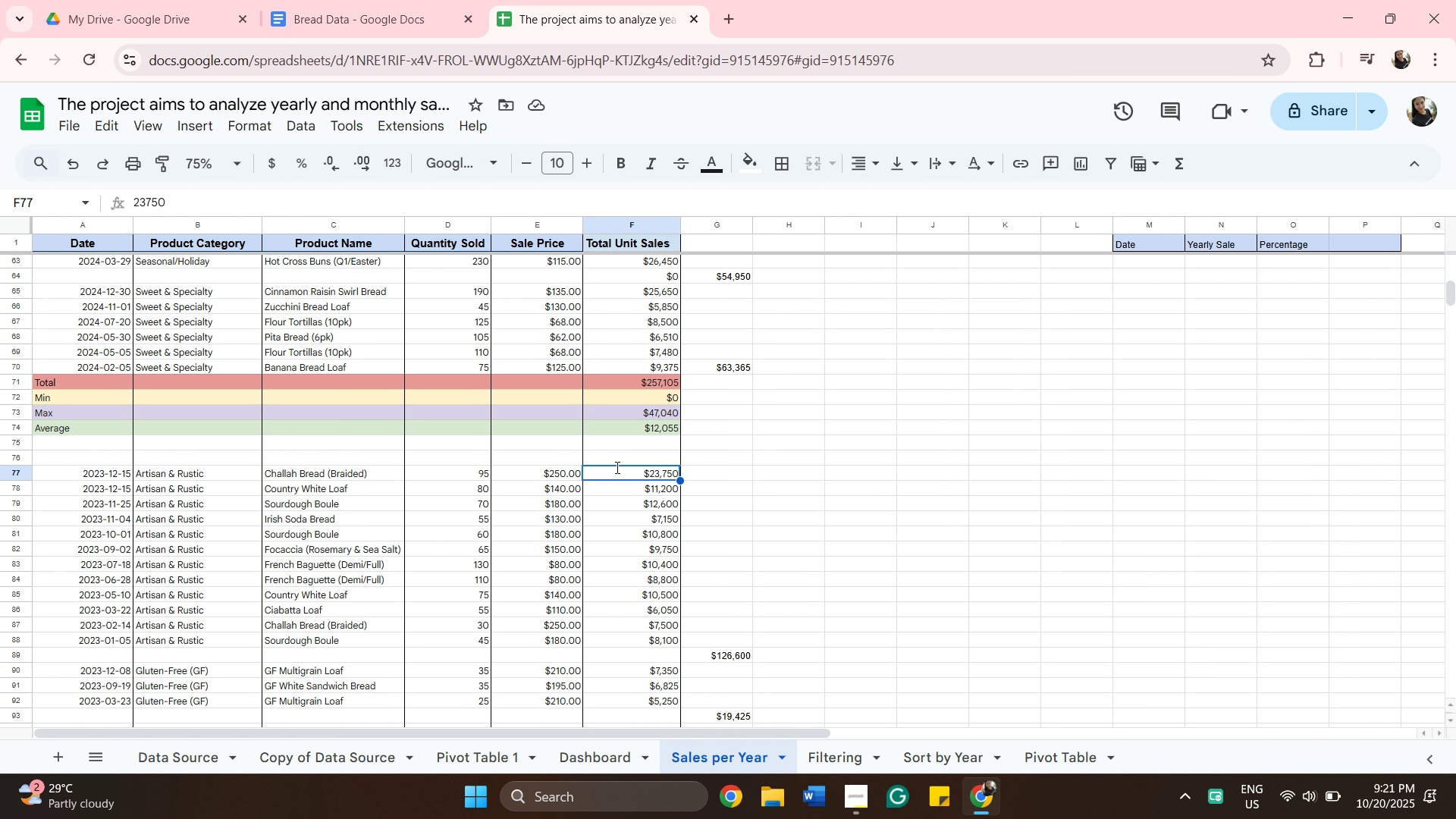 
type(=mu)
 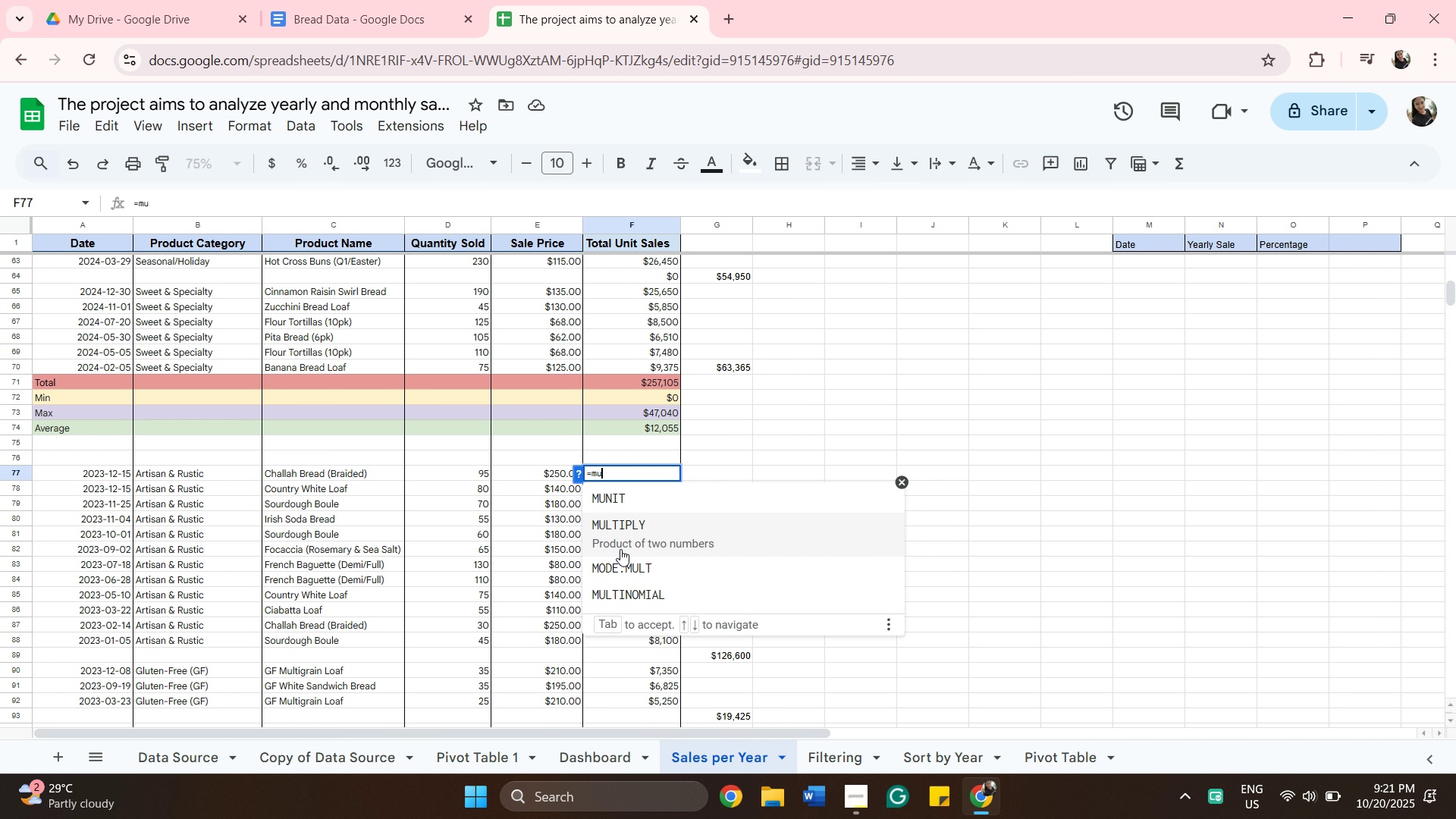 
left_click([632, 535])
 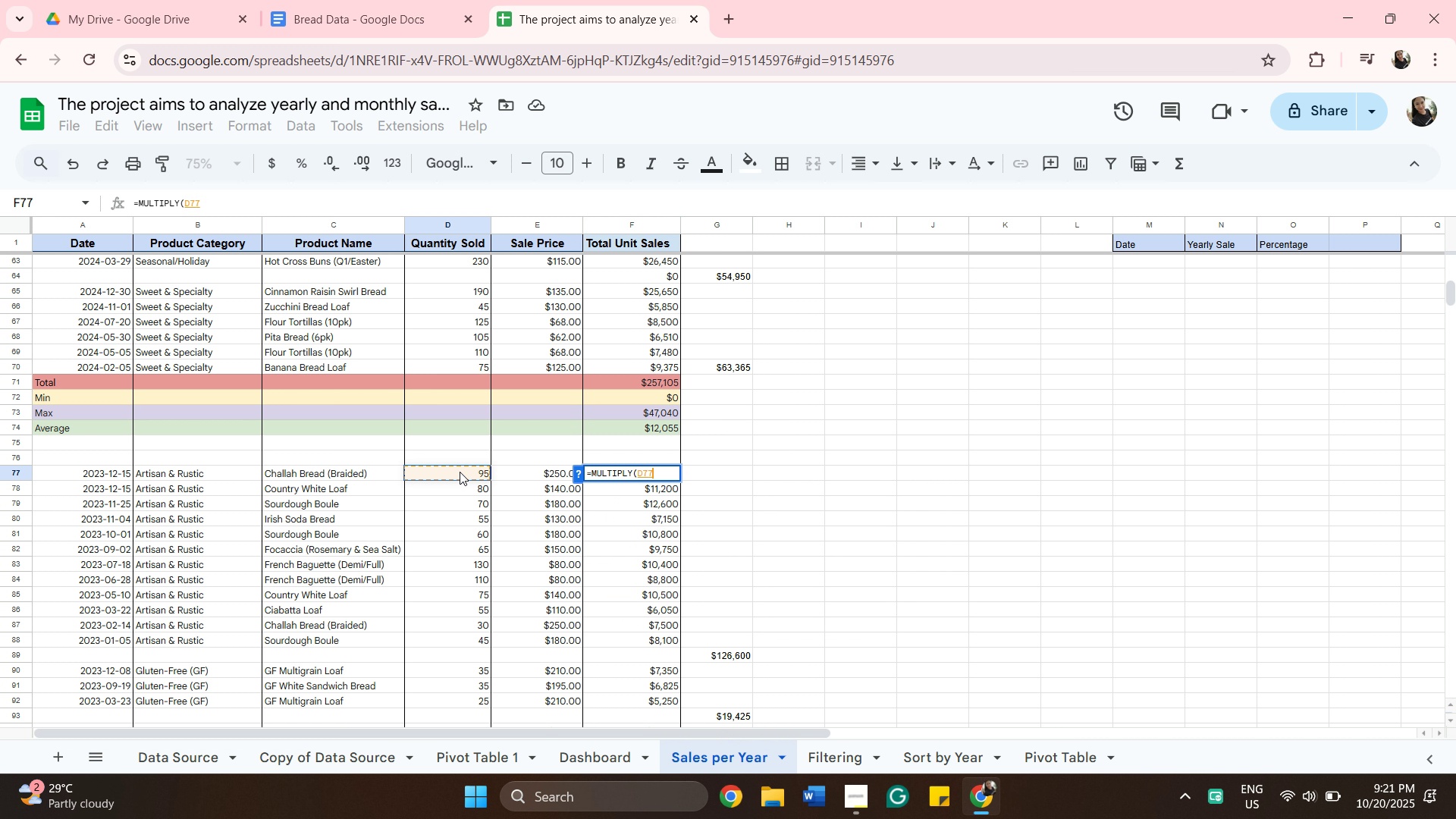 
left_click([460, 472])
 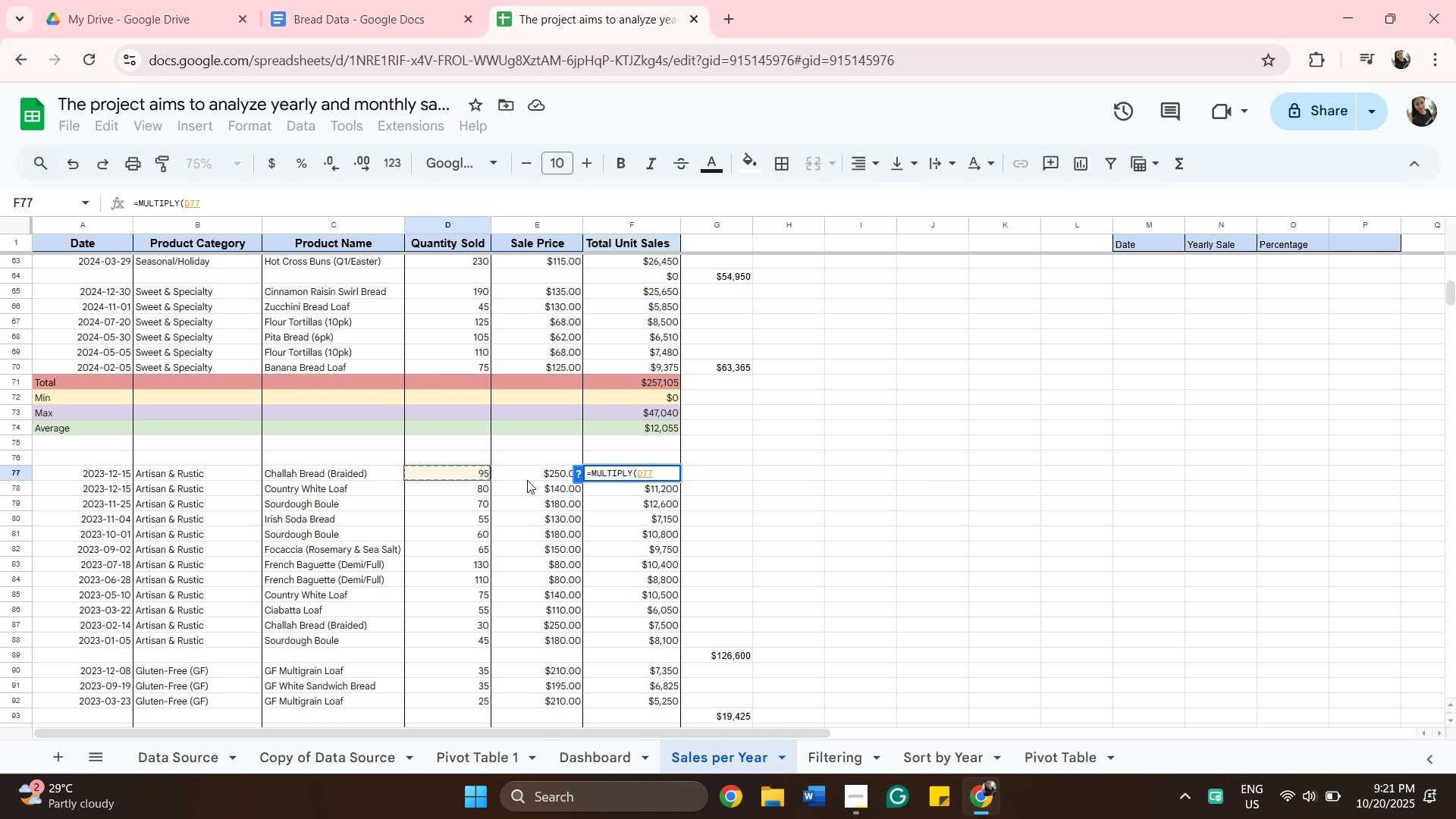 
key(Comma)
 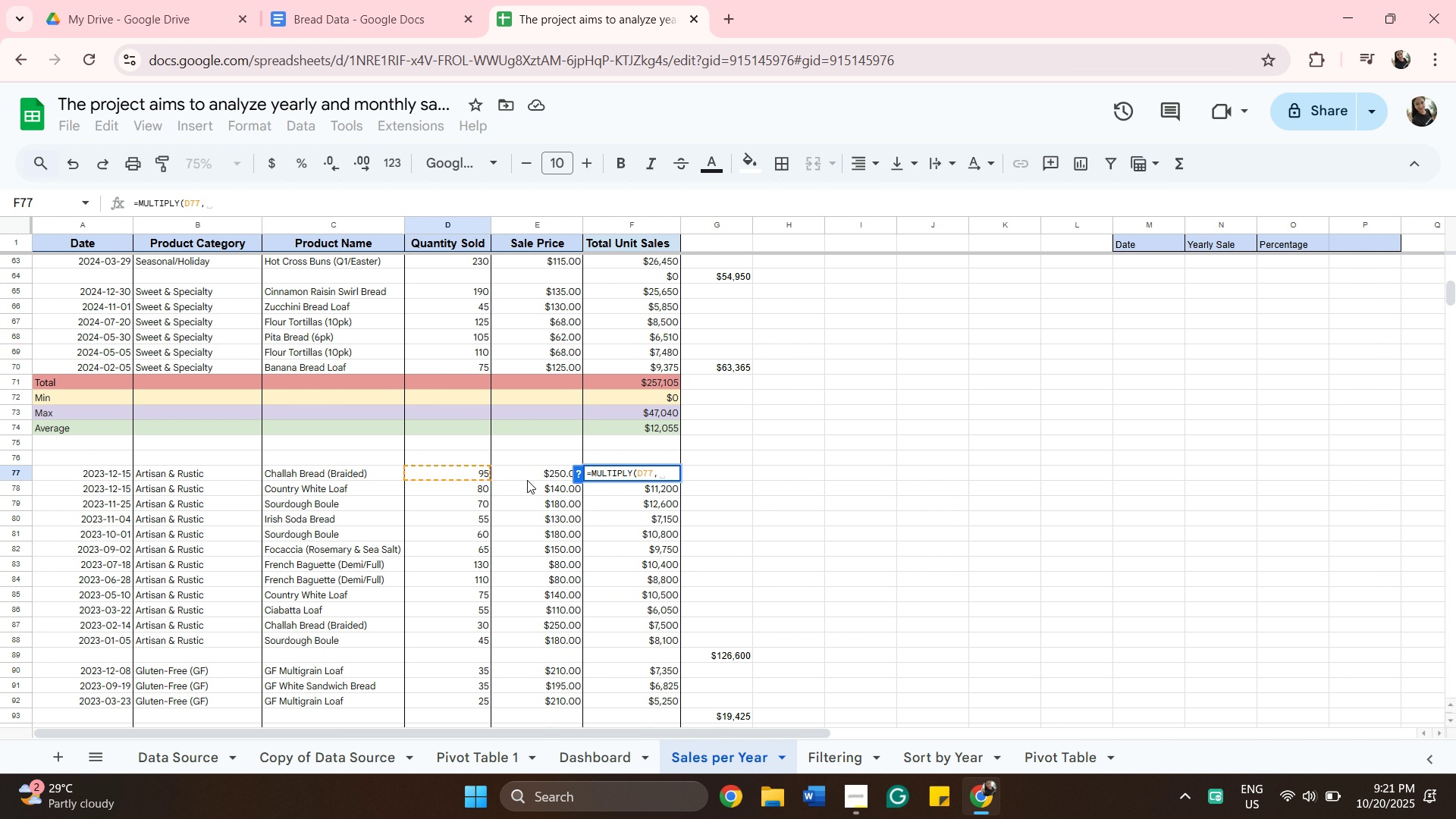 
left_click([527, 480])
 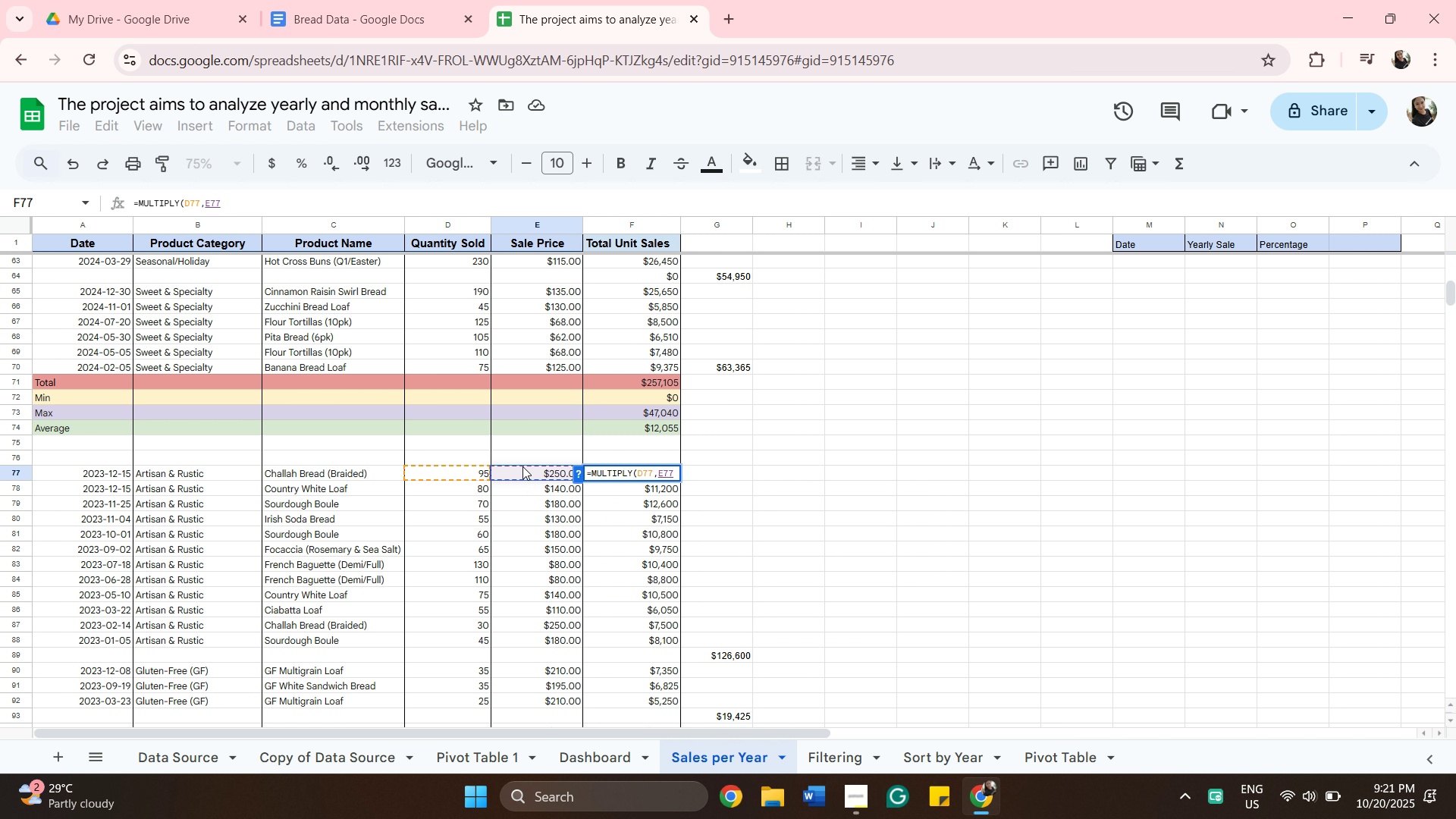 
key(Enter)
 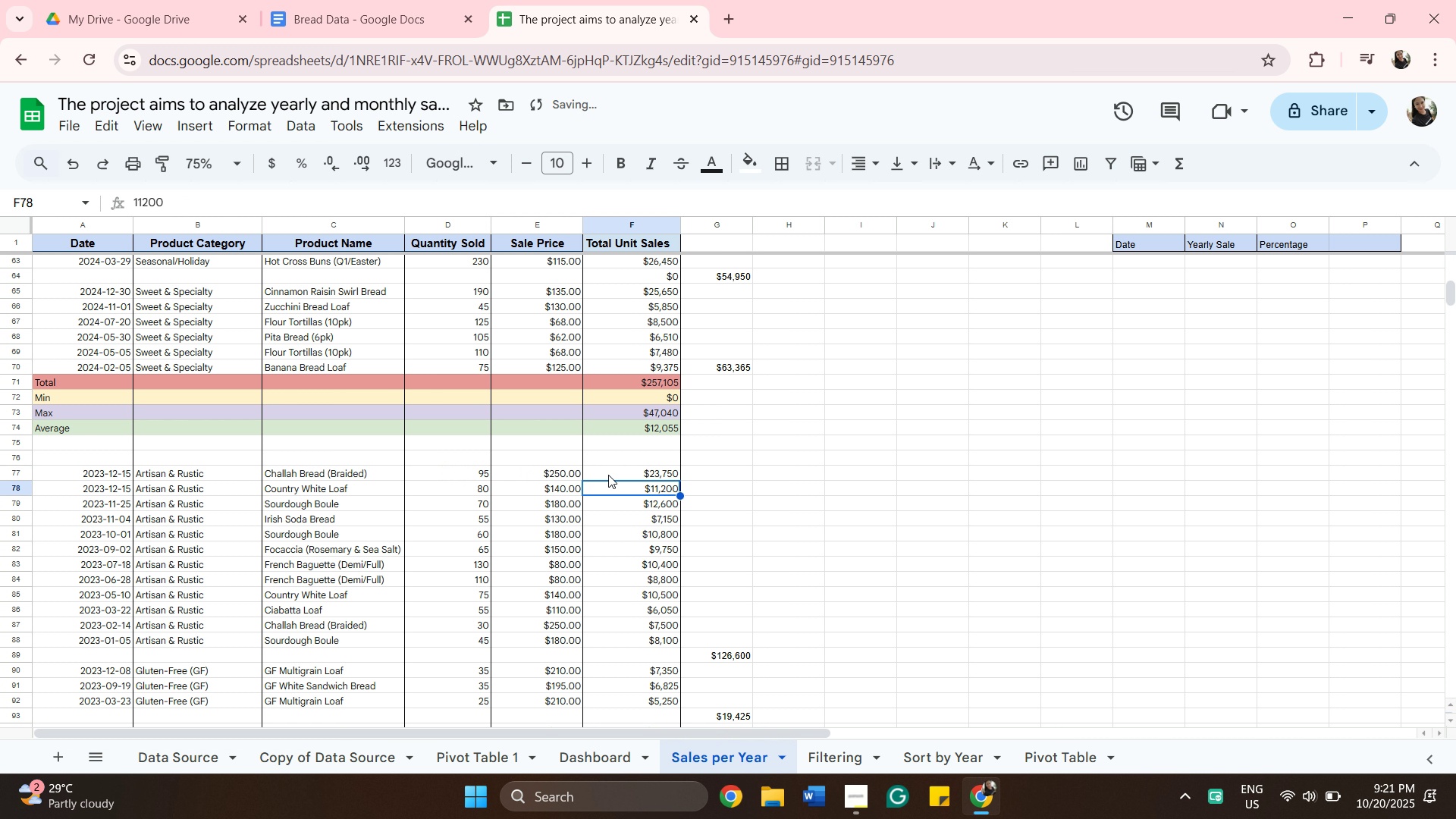 
left_click([615, 475])
 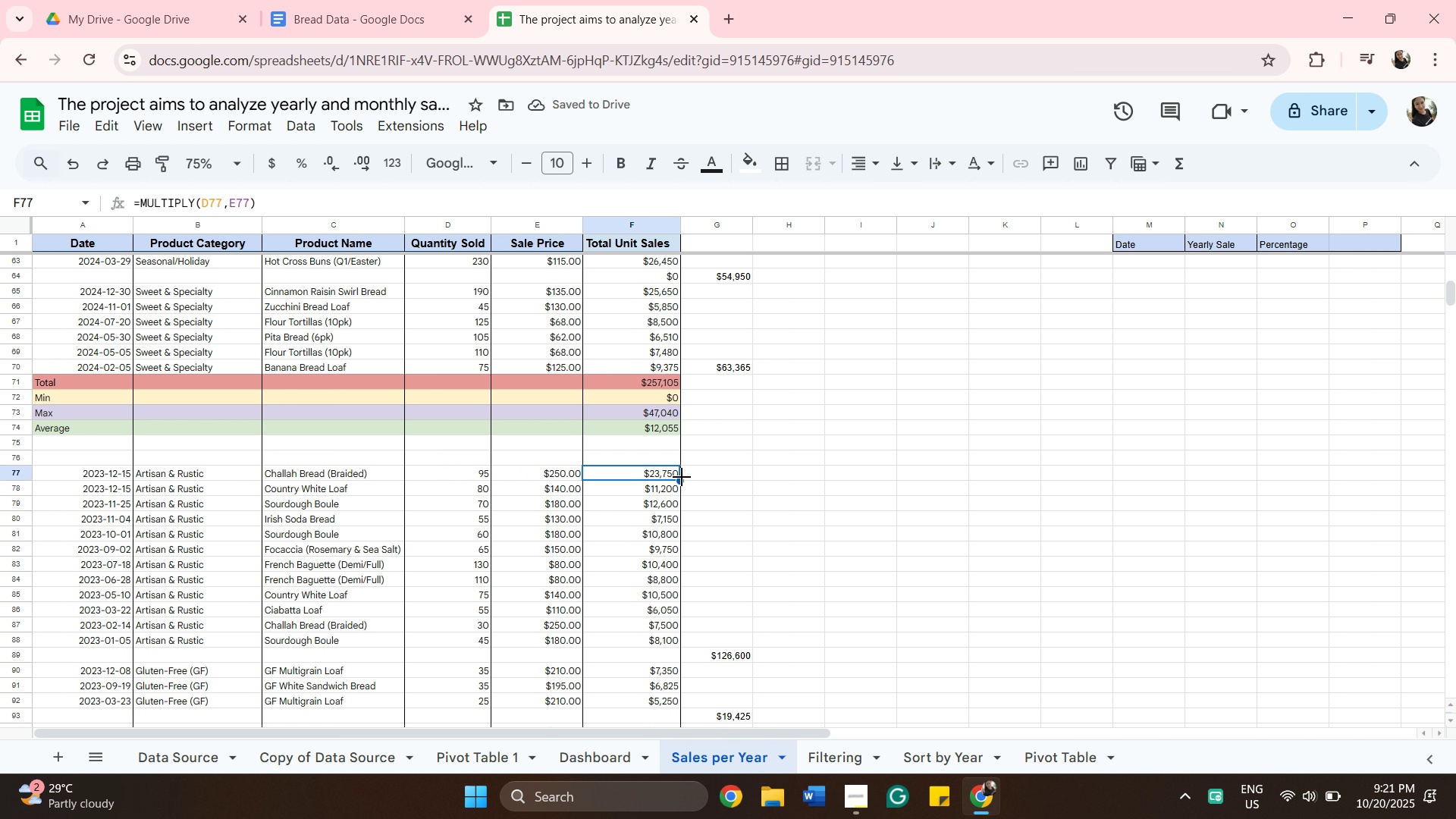 
left_click_drag(start_coordinate=[682, 479], to_coordinate=[667, 612])
 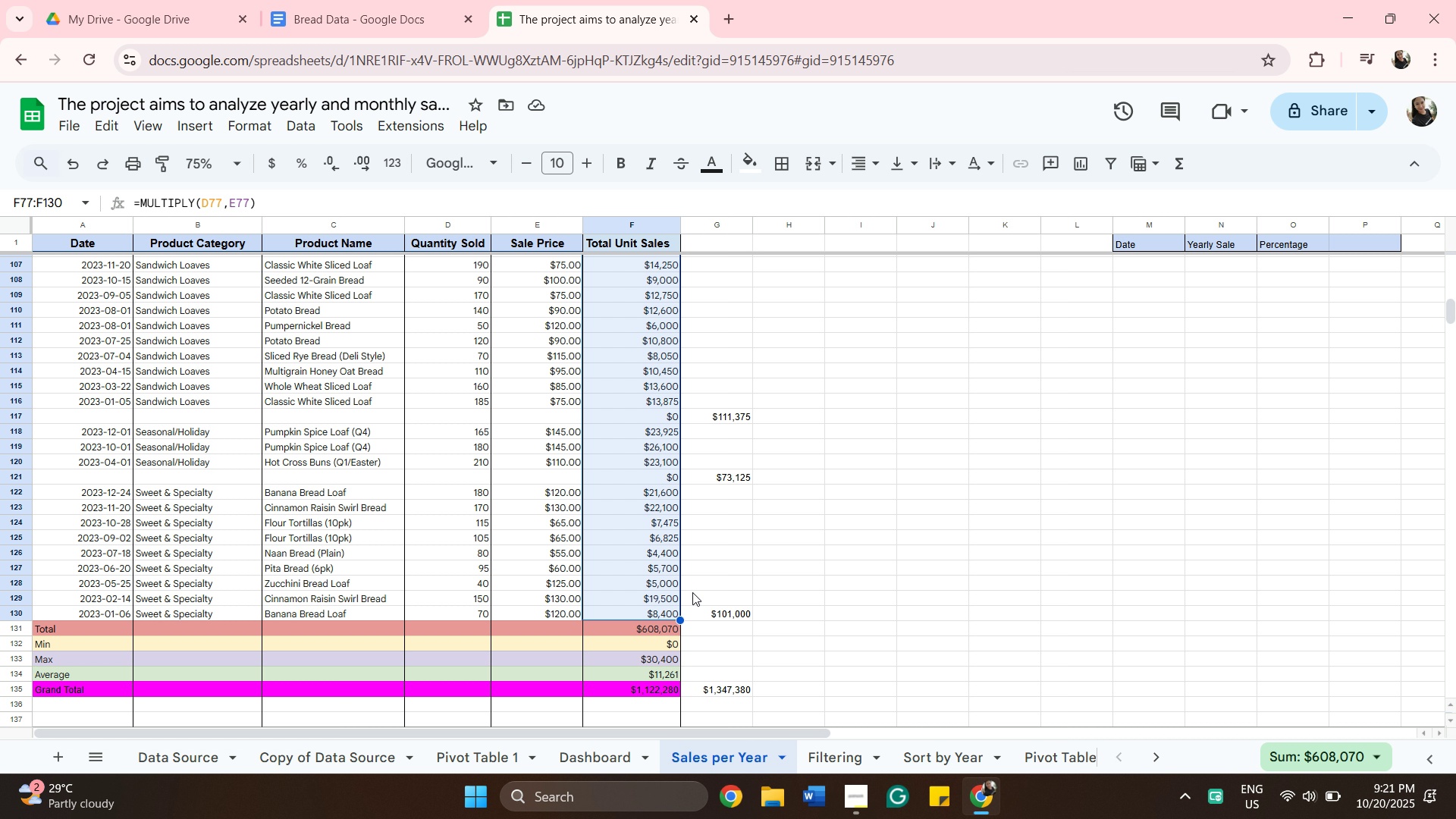 
wait(8.39)
 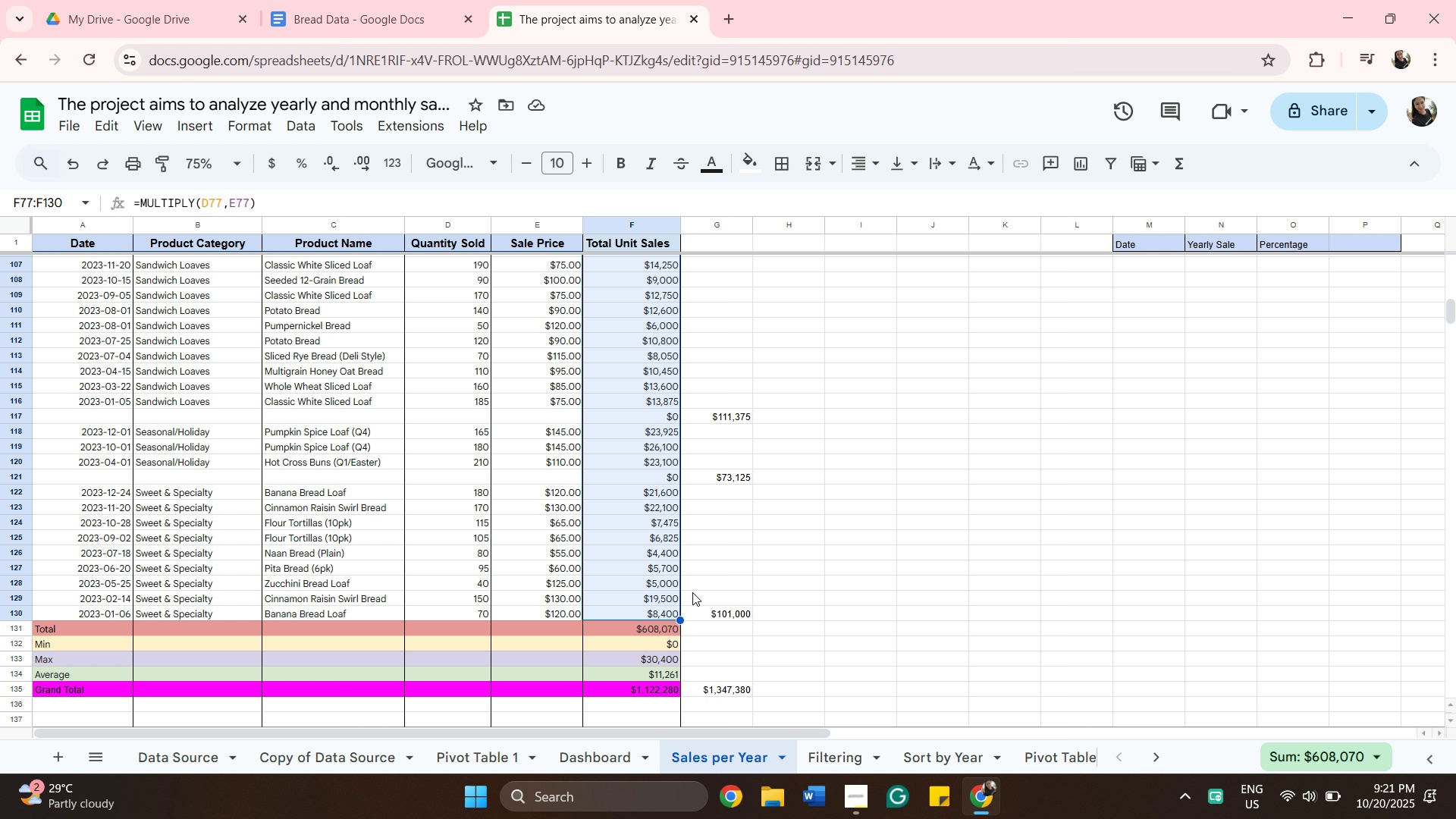 
key(Enter)
 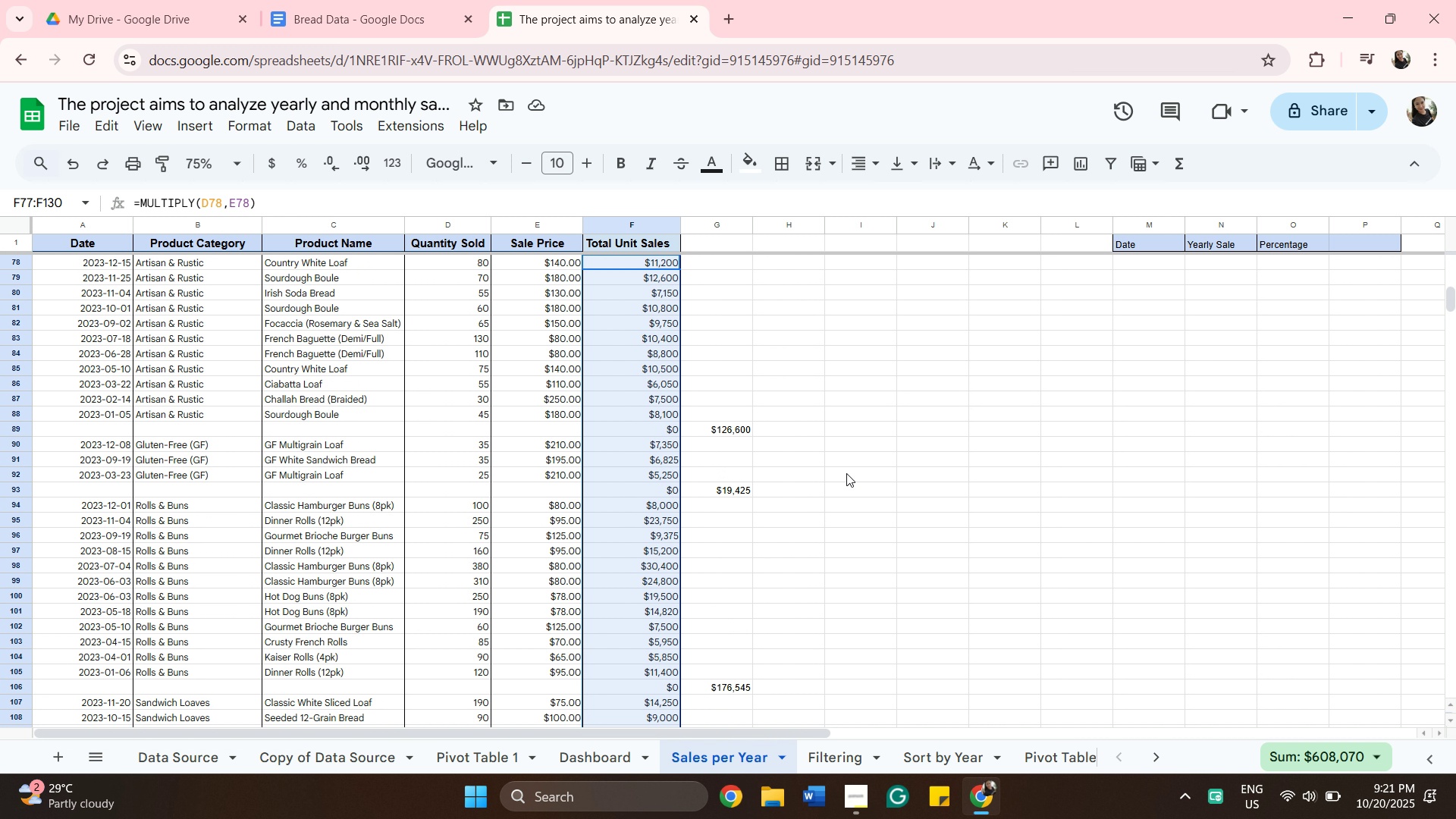 
scroll: coordinate [849, 473], scroll_direction: down, amount: 9.0
 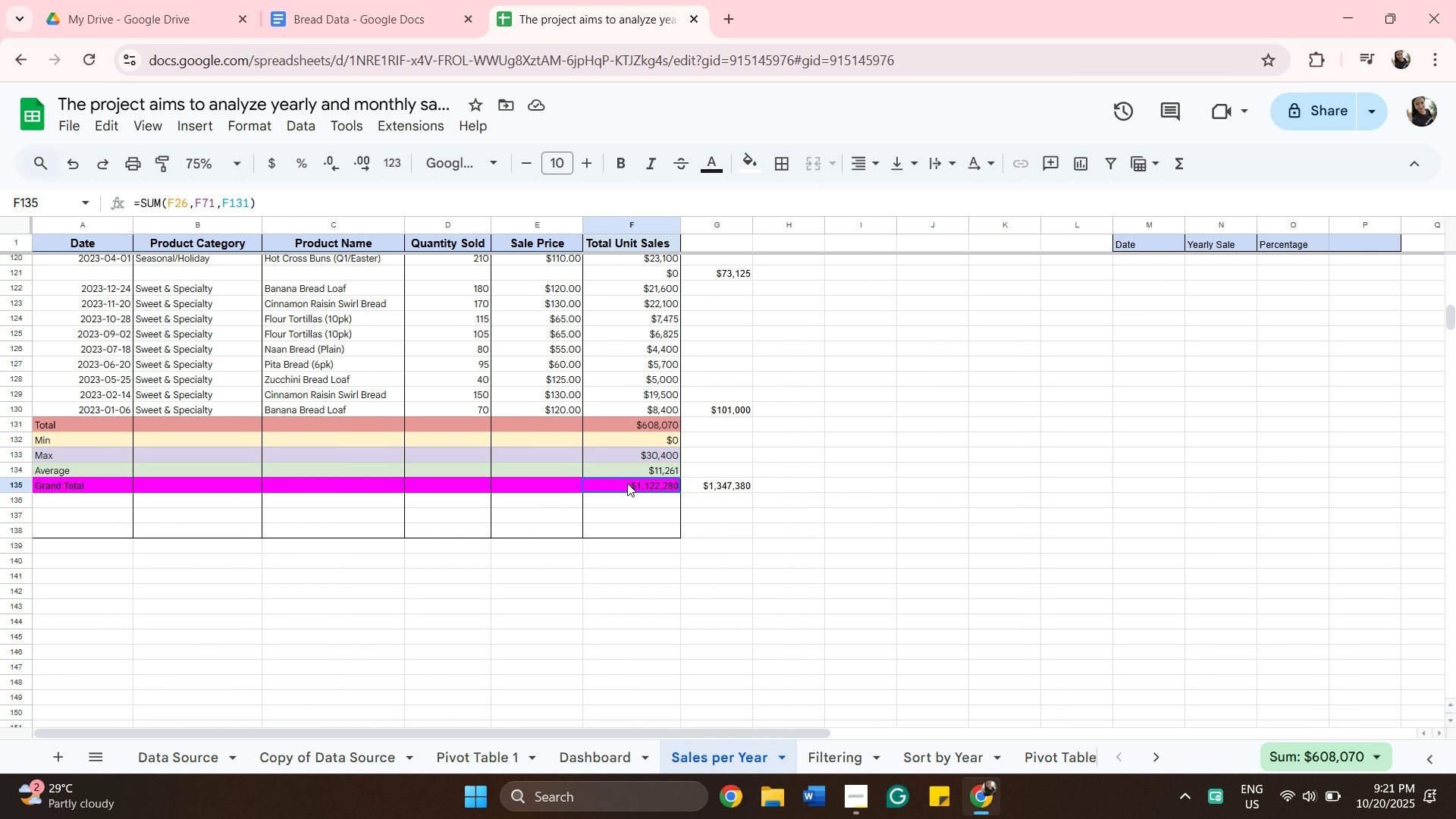 
left_click([627, 483])
 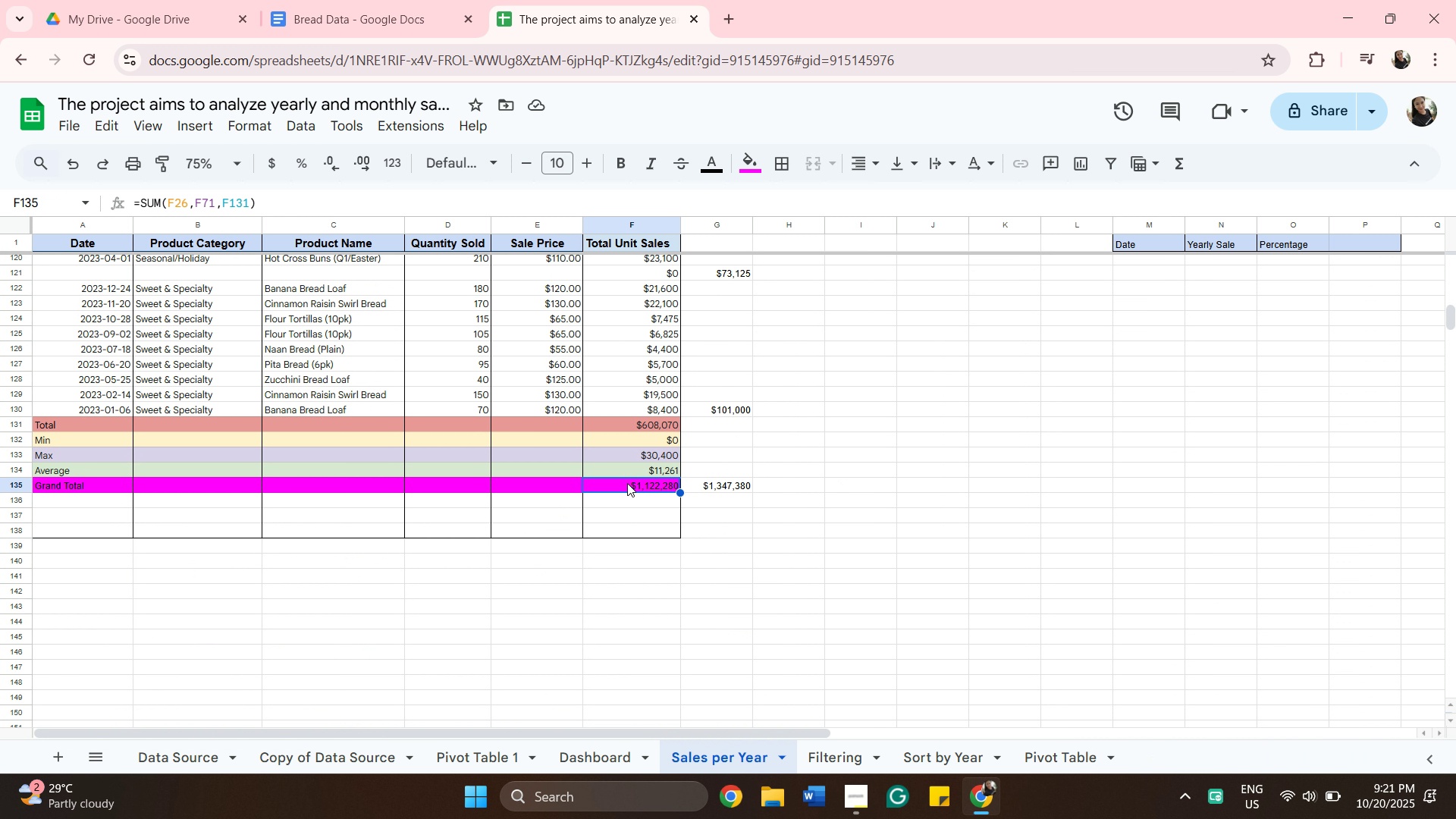 
double_click([627, 483])
 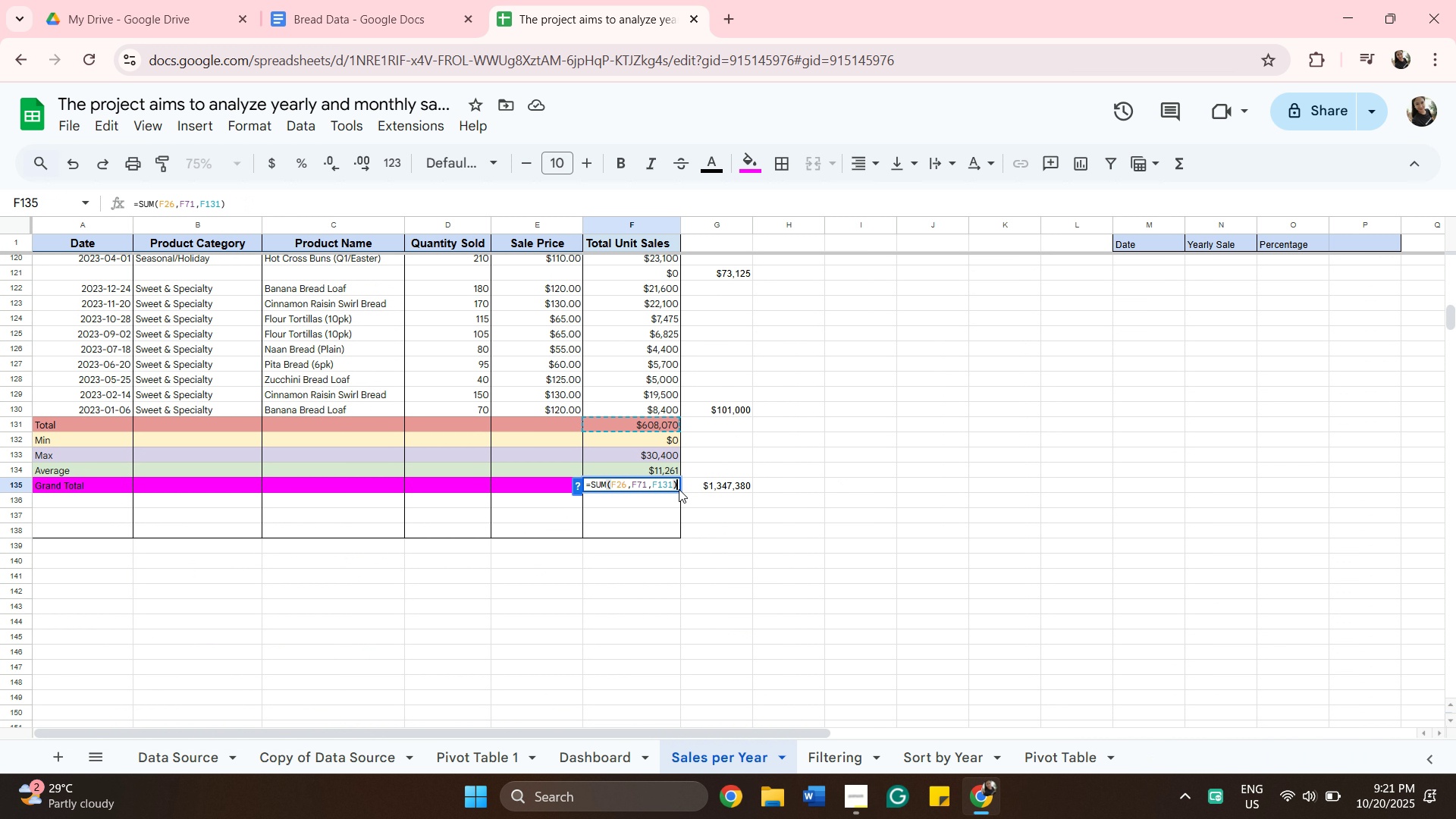 
key(Enter)
 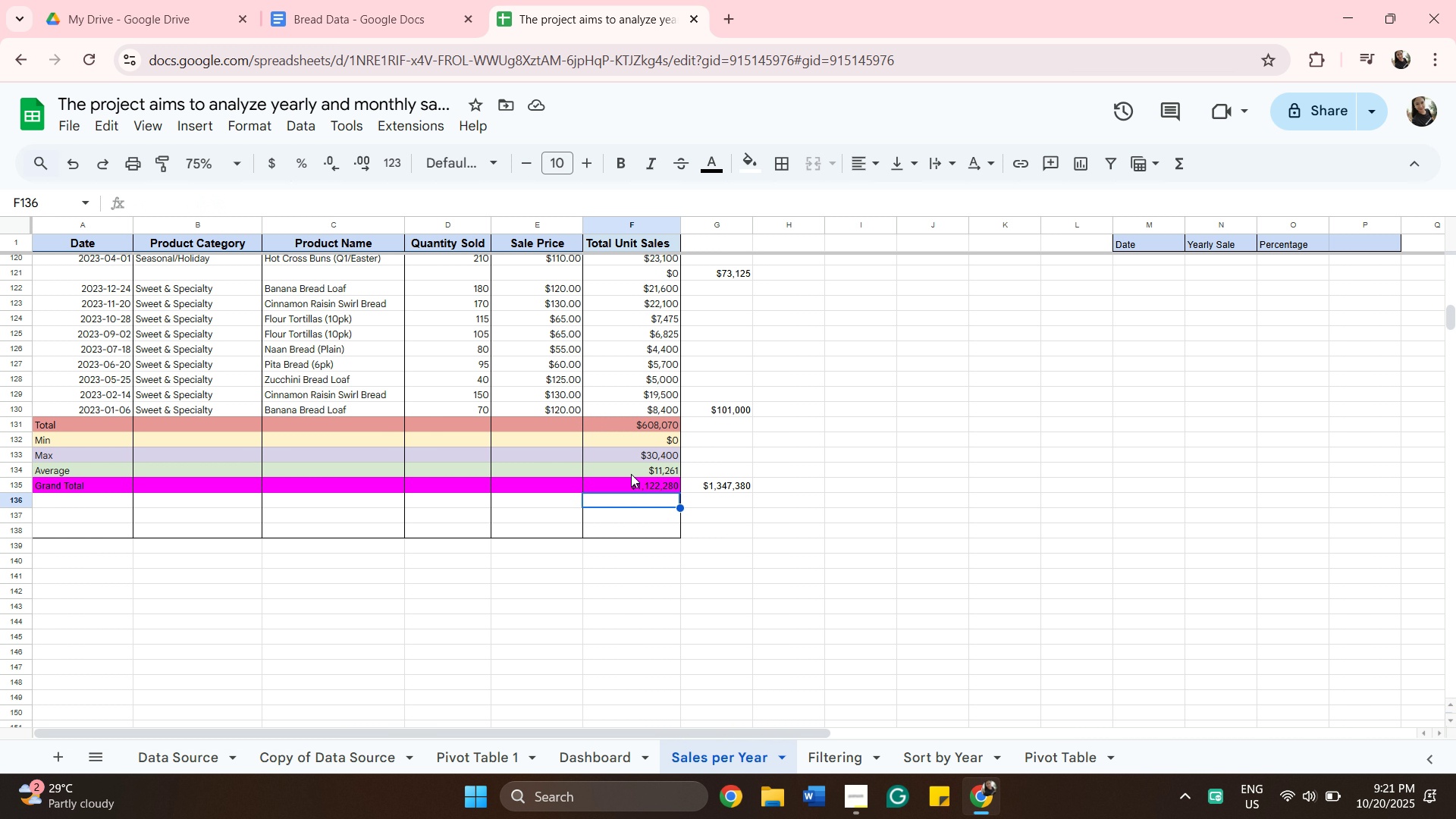 
scroll: coordinate [673, 455], scroll_direction: up, amount: 30.0
 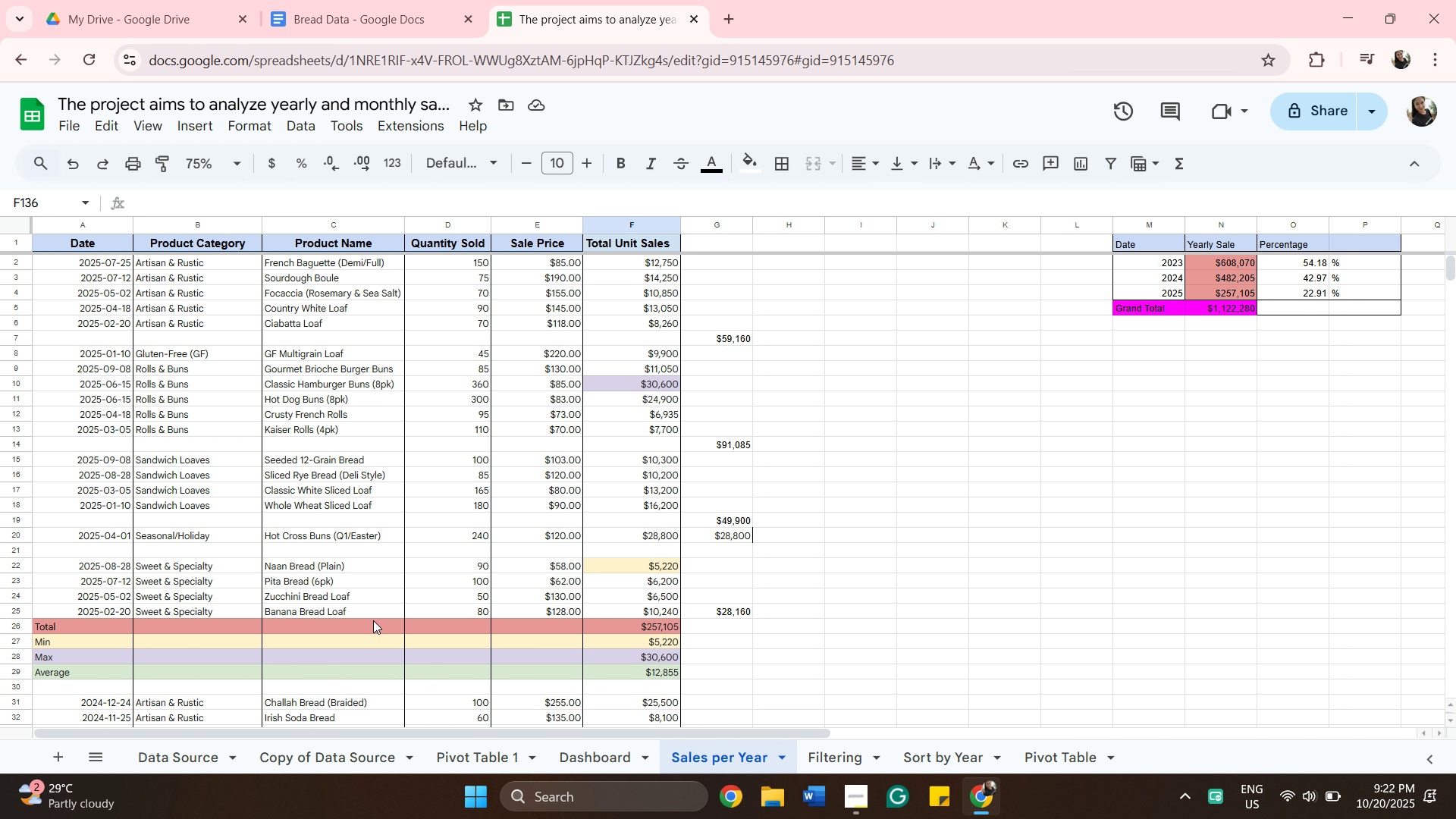 
wait(8.06)
 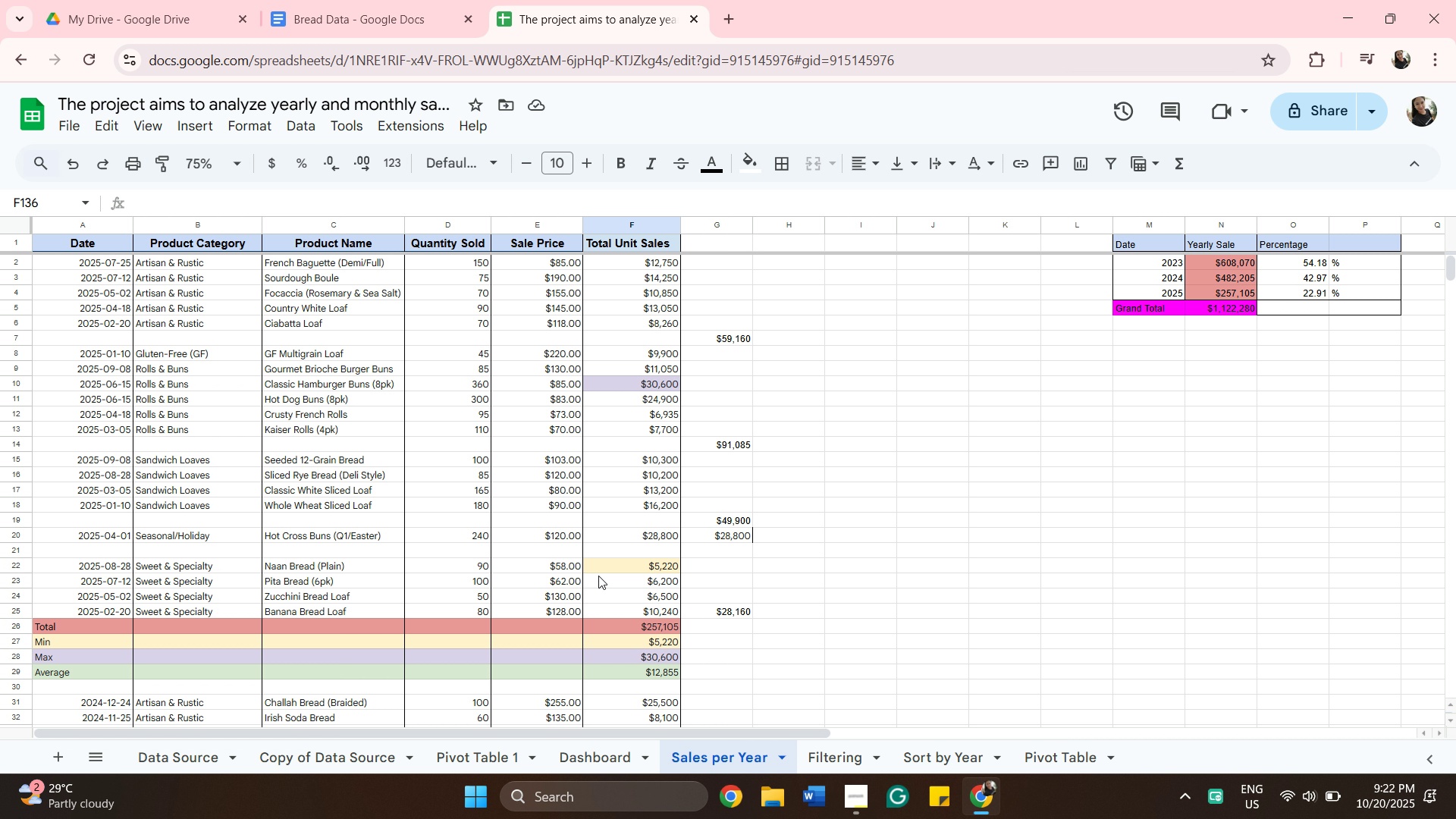 
left_click([315, 758])
 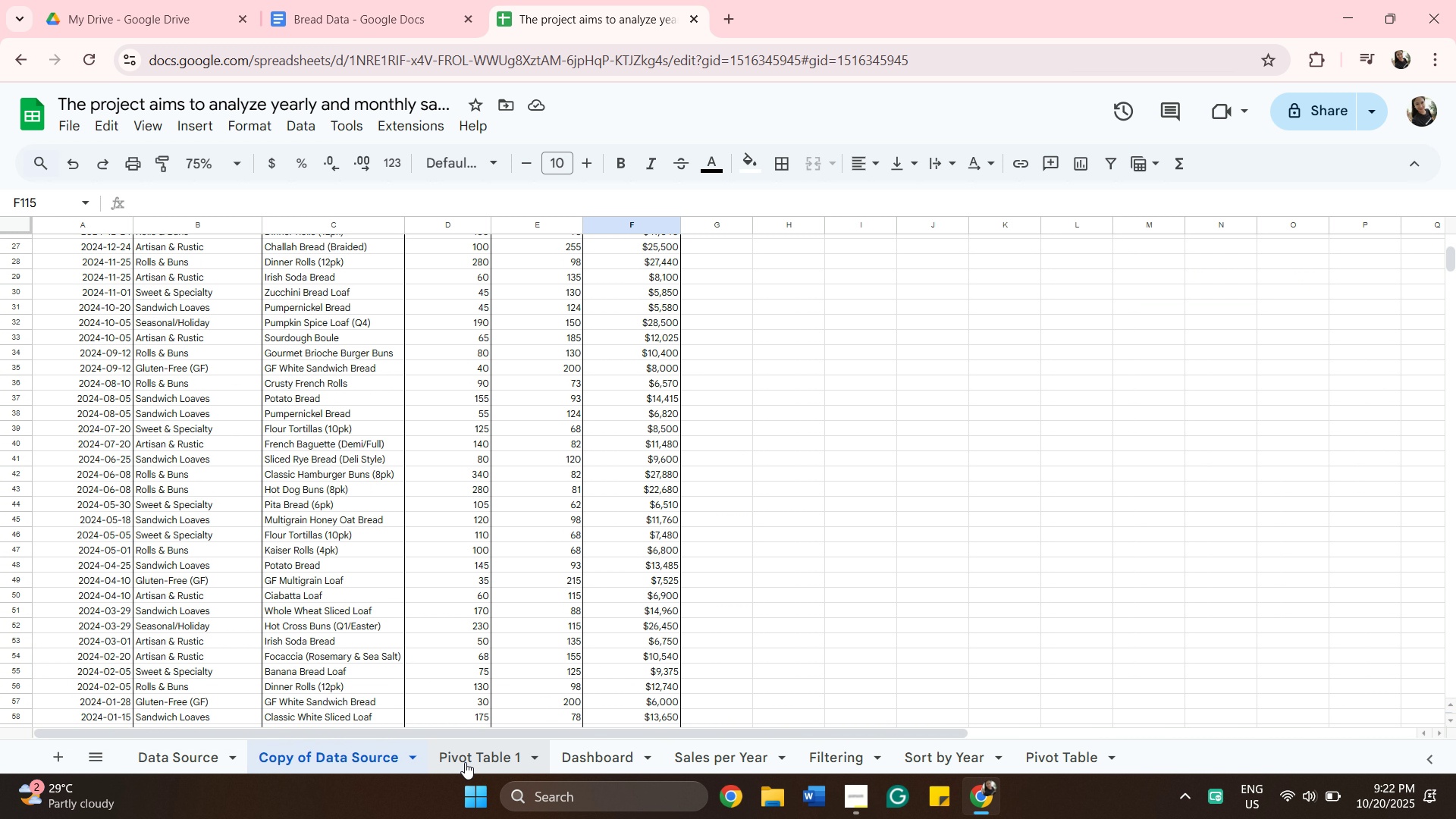 
left_click([465, 762])
 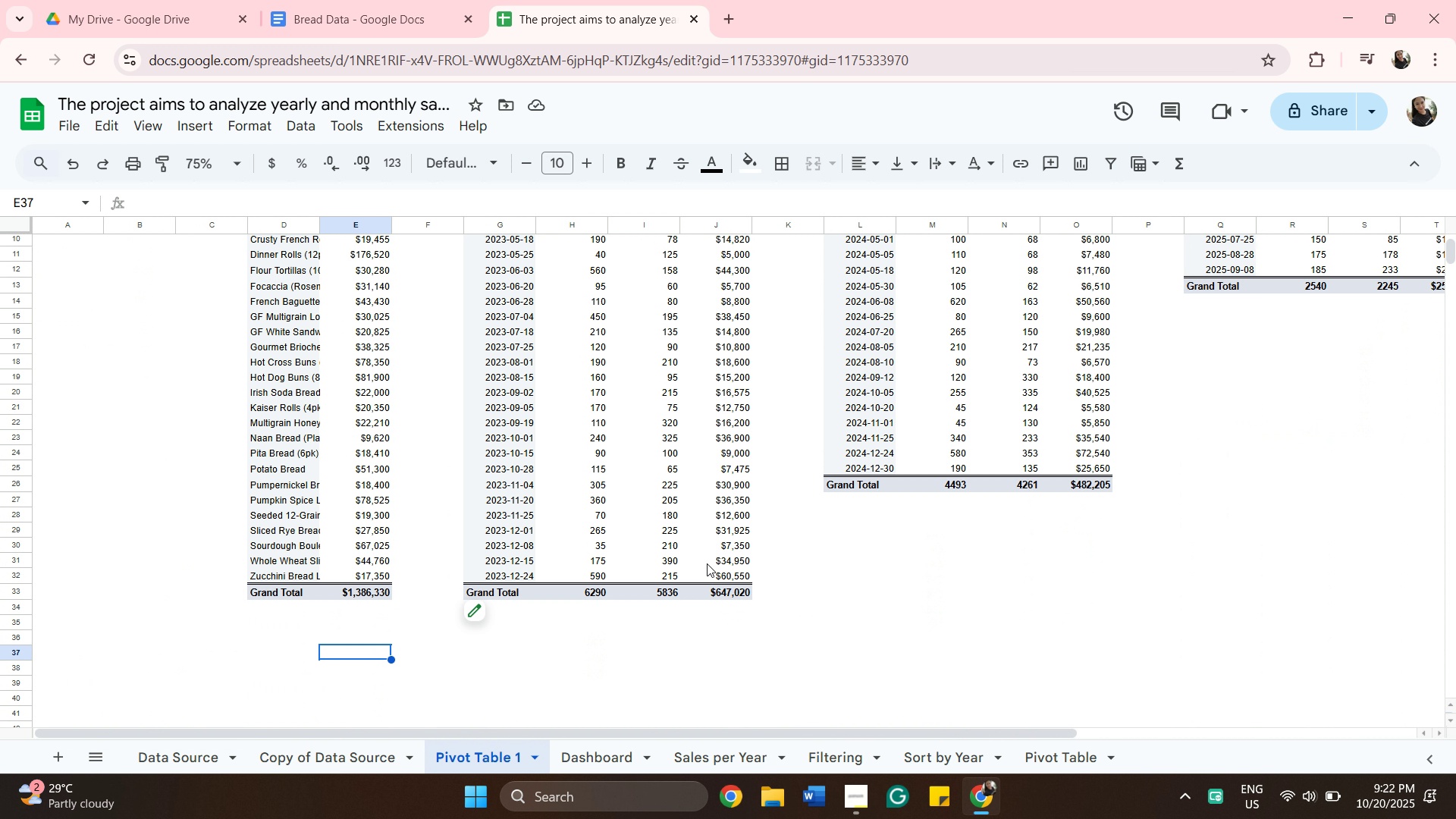 
scroll: coordinate [707, 563], scroll_direction: down, amount: 3.0
 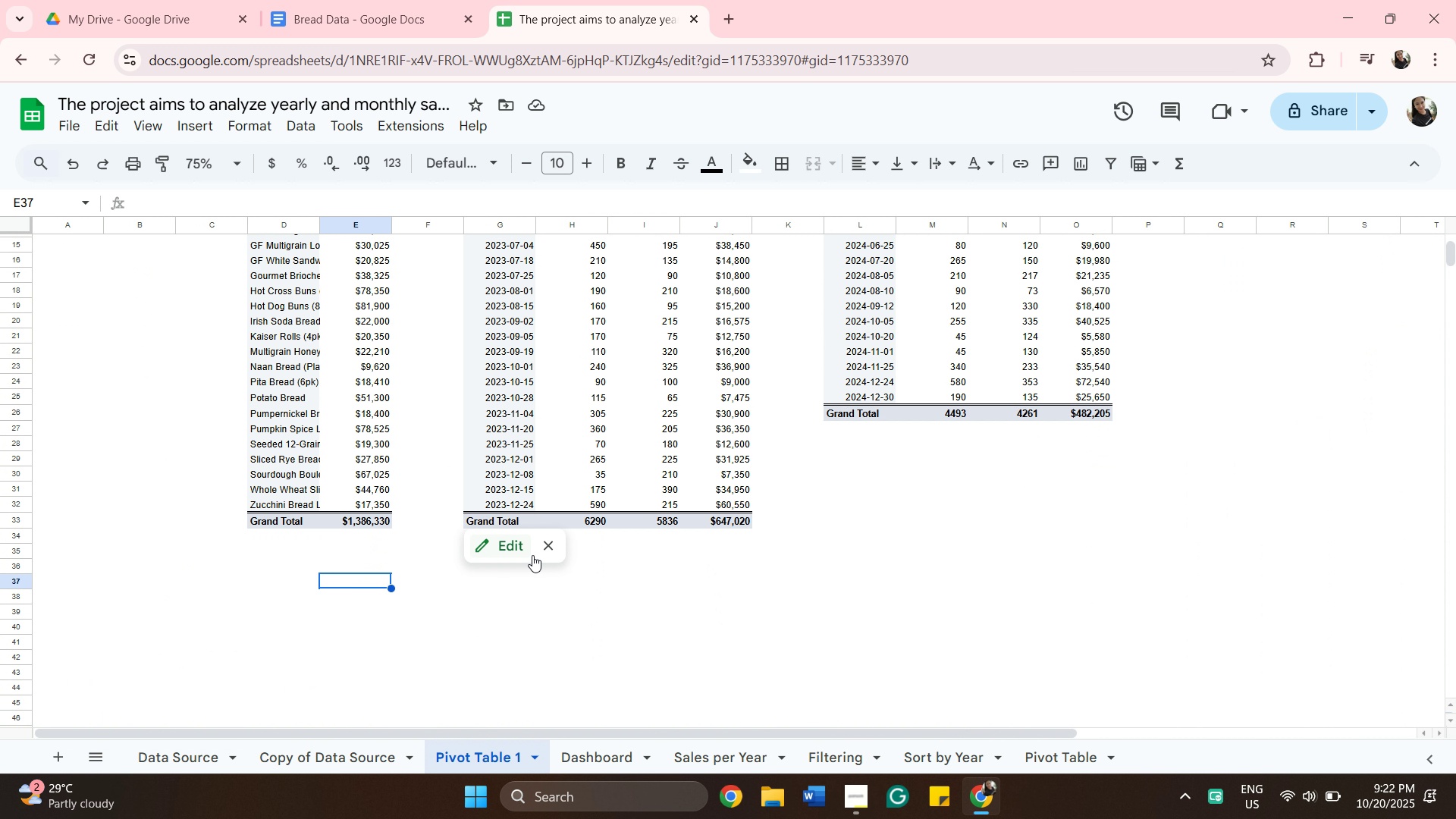 
scroll: coordinate [739, 645], scroll_direction: up, amount: 5.0
 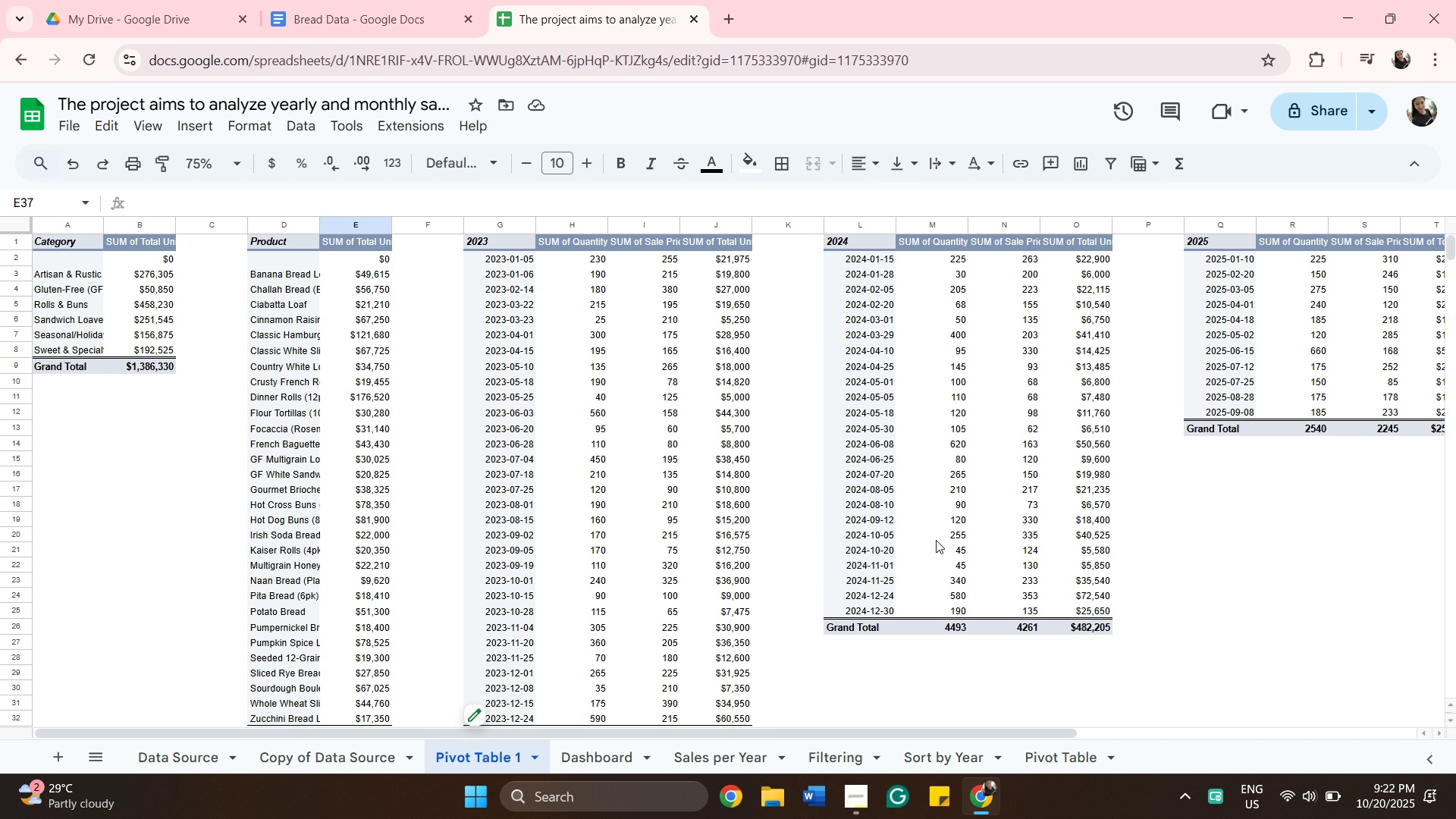 
wait(5.31)
 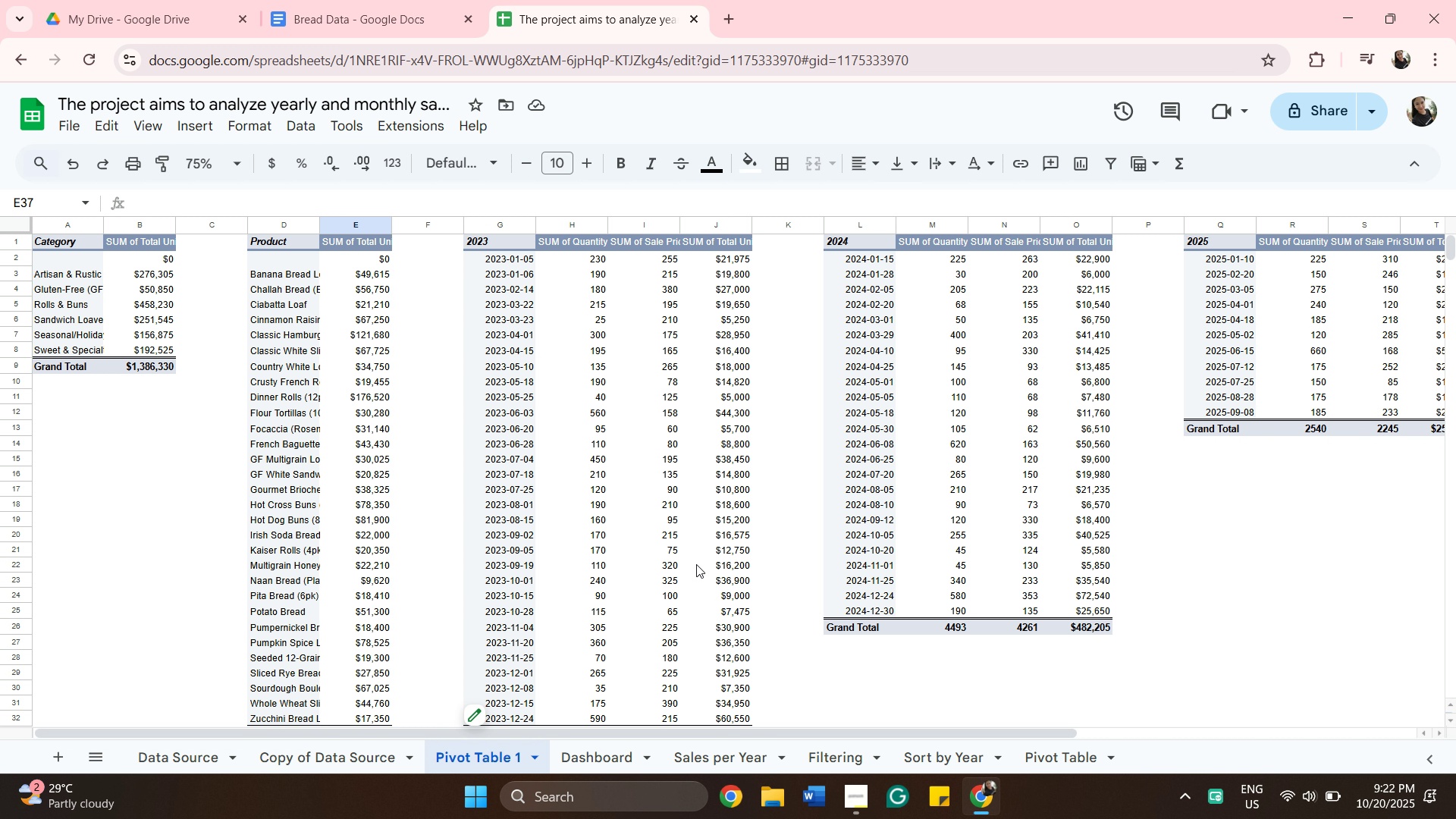 
left_click_drag(start_coordinate=[868, 737], to_coordinate=[1367, 661])
 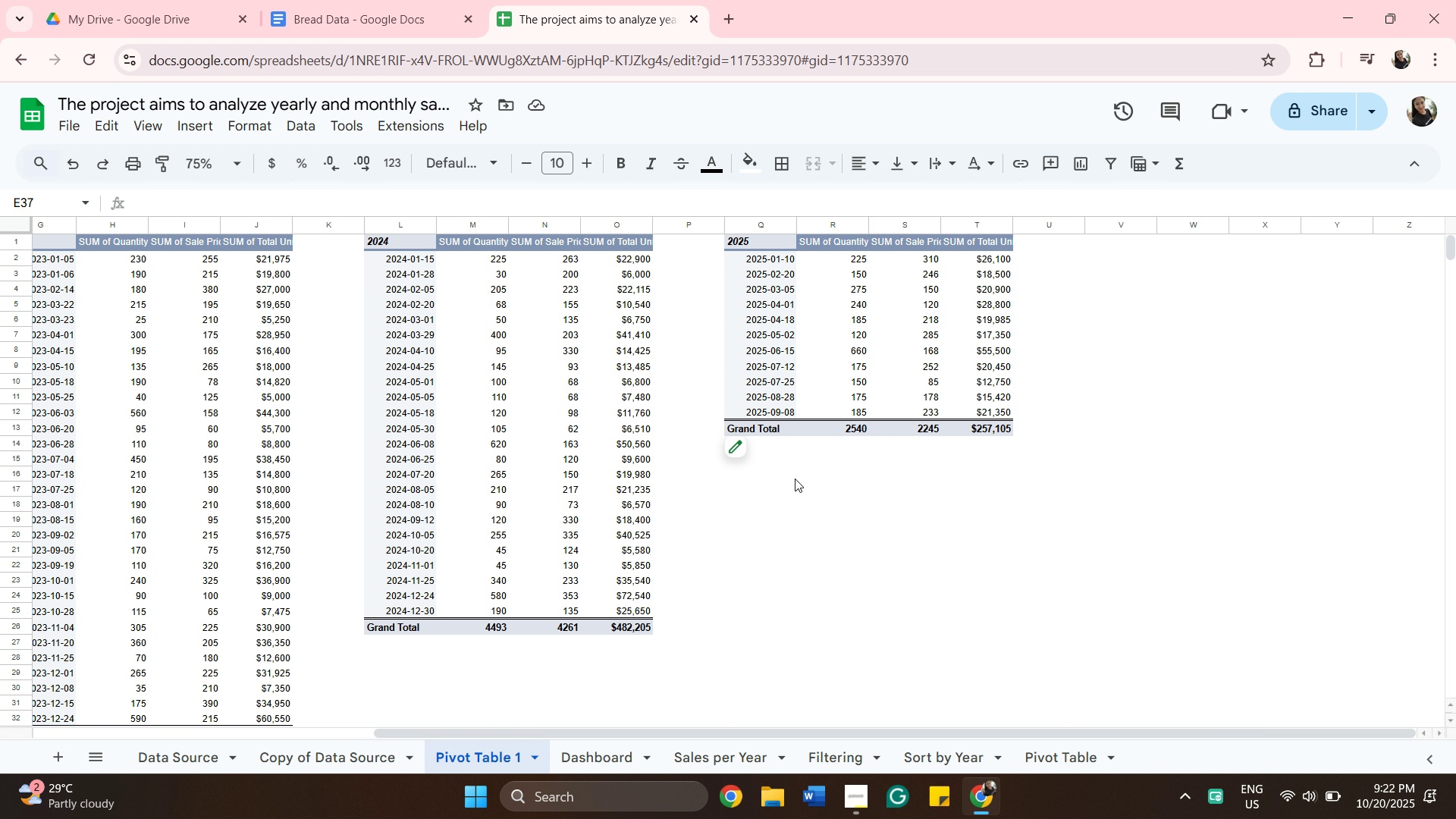 
wait(5.69)
 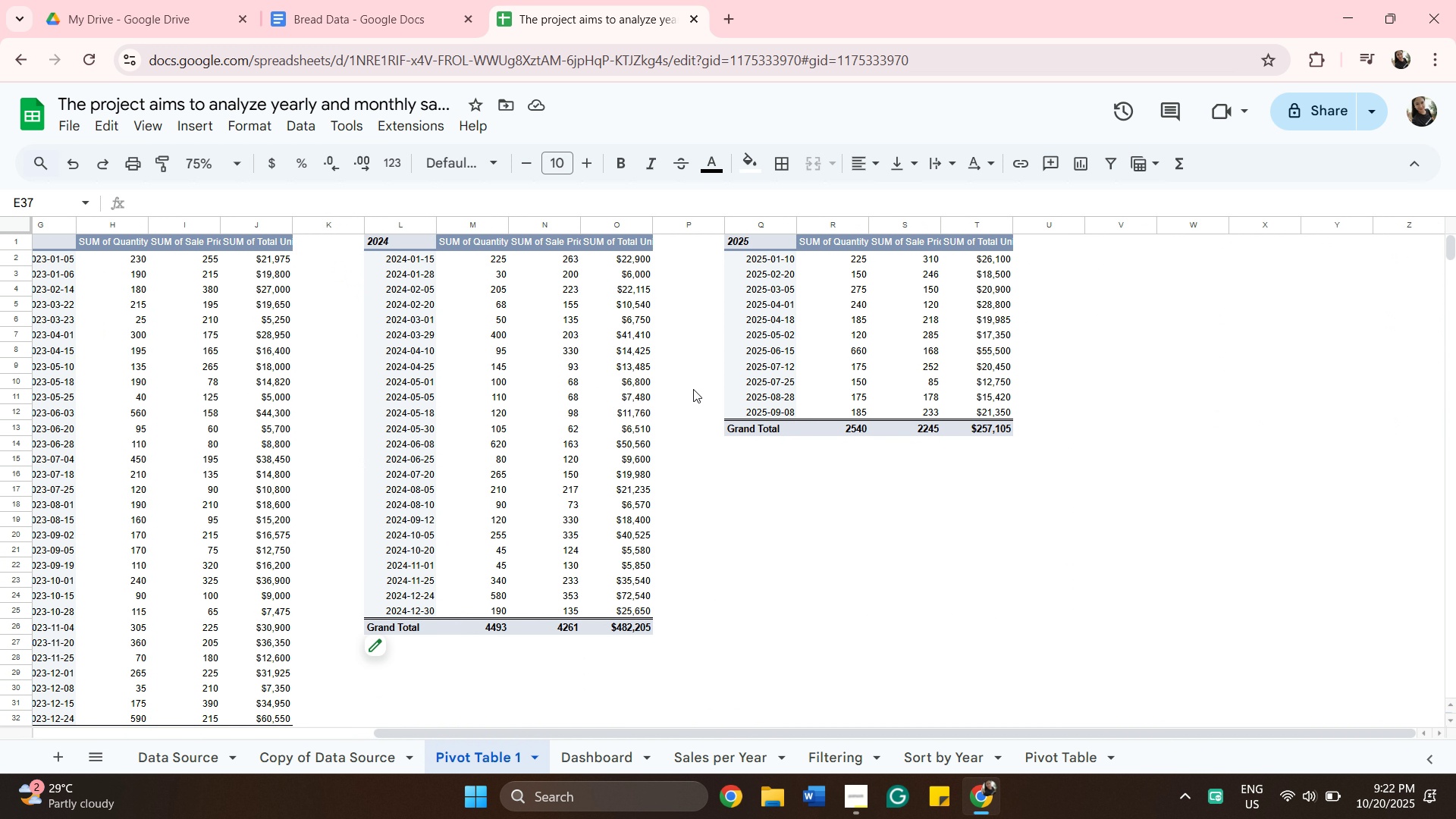 
scroll: coordinate [823, 510], scroll_direction: down, amount: 2.0
 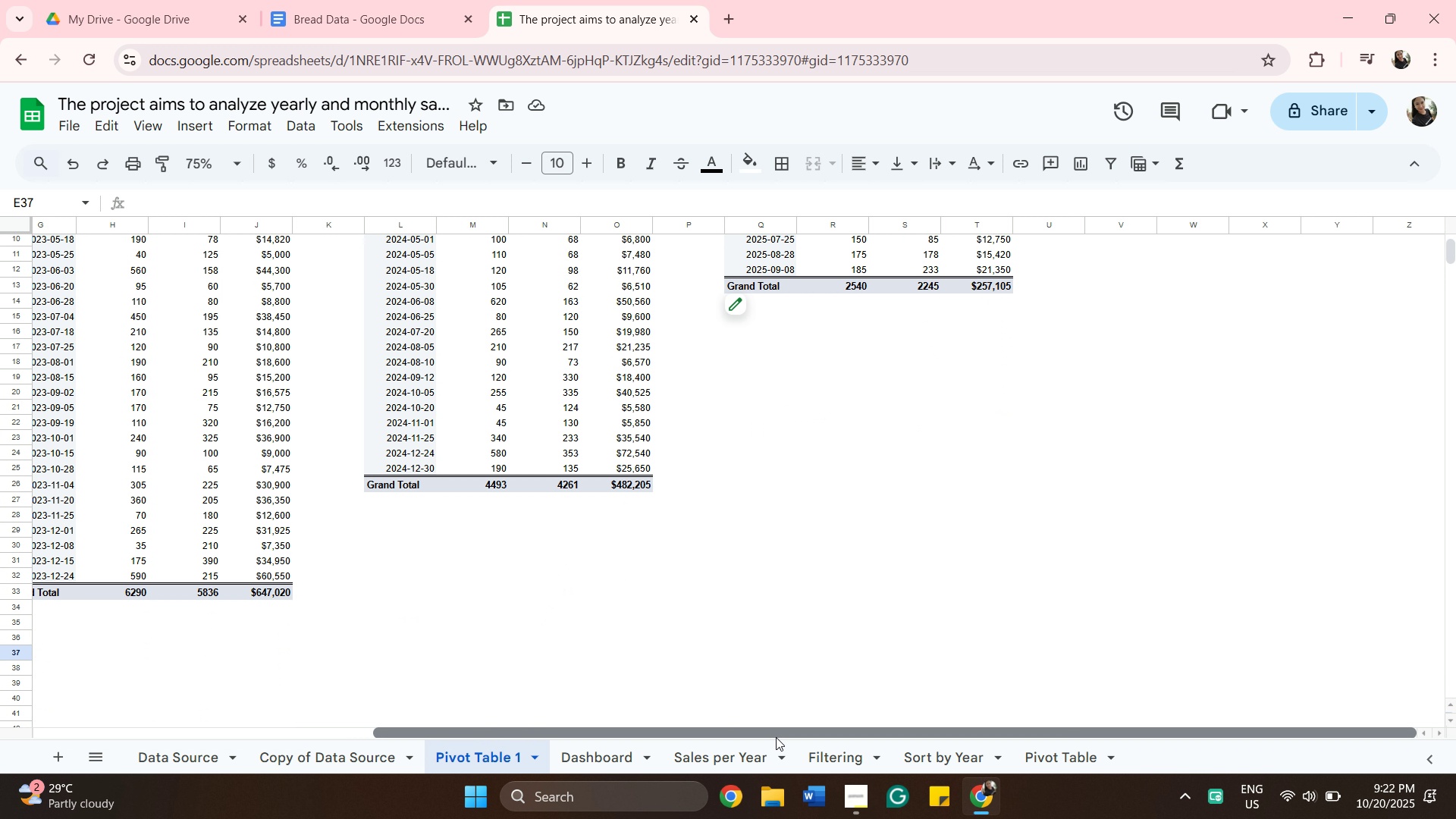 
left_click_drag(start_coordinate=[782, 735], to_coordinate=[201, 709])
 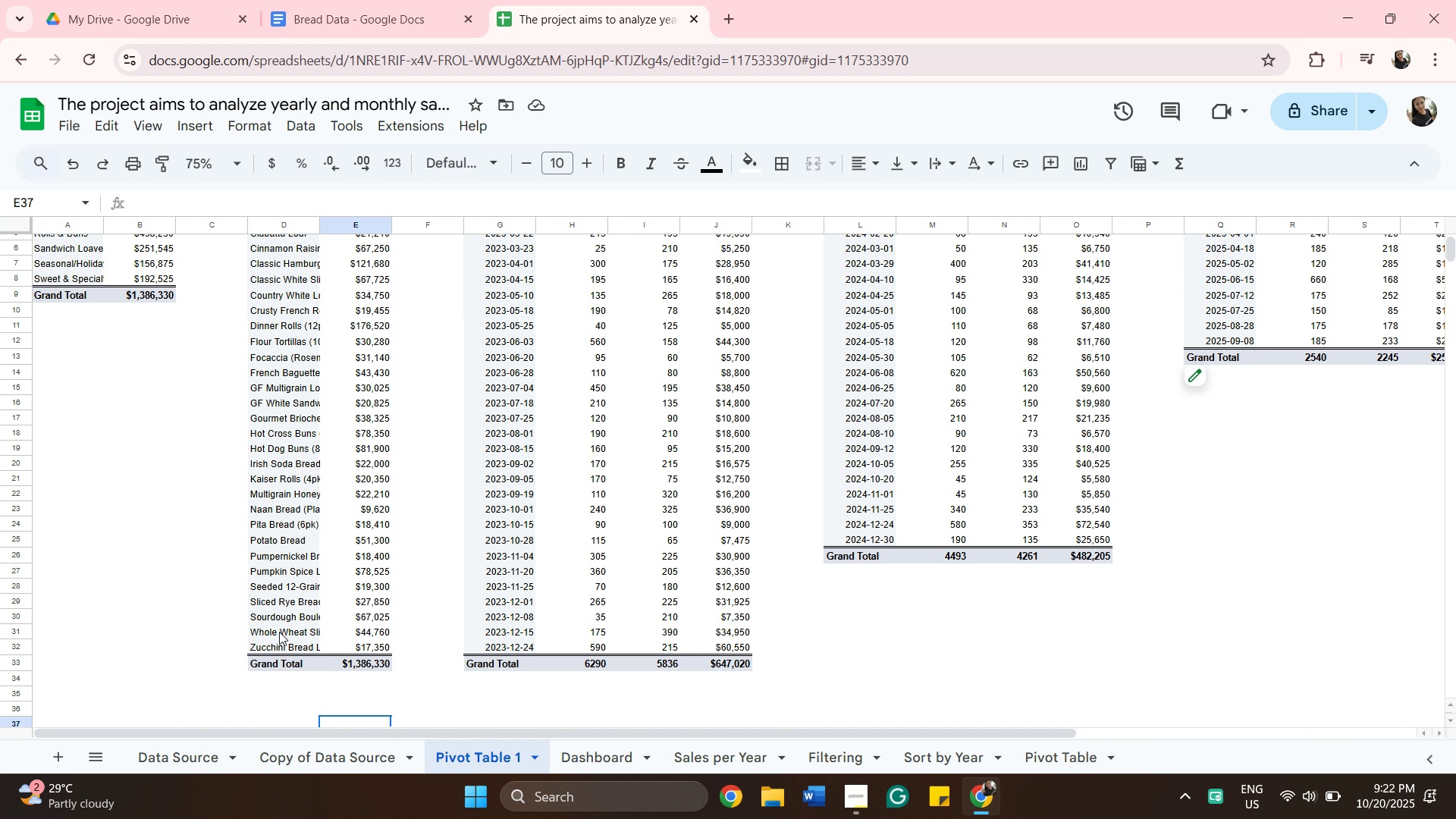 
scroll: coordinate [279, 632], scroll_direction: up, amount: 3.0
 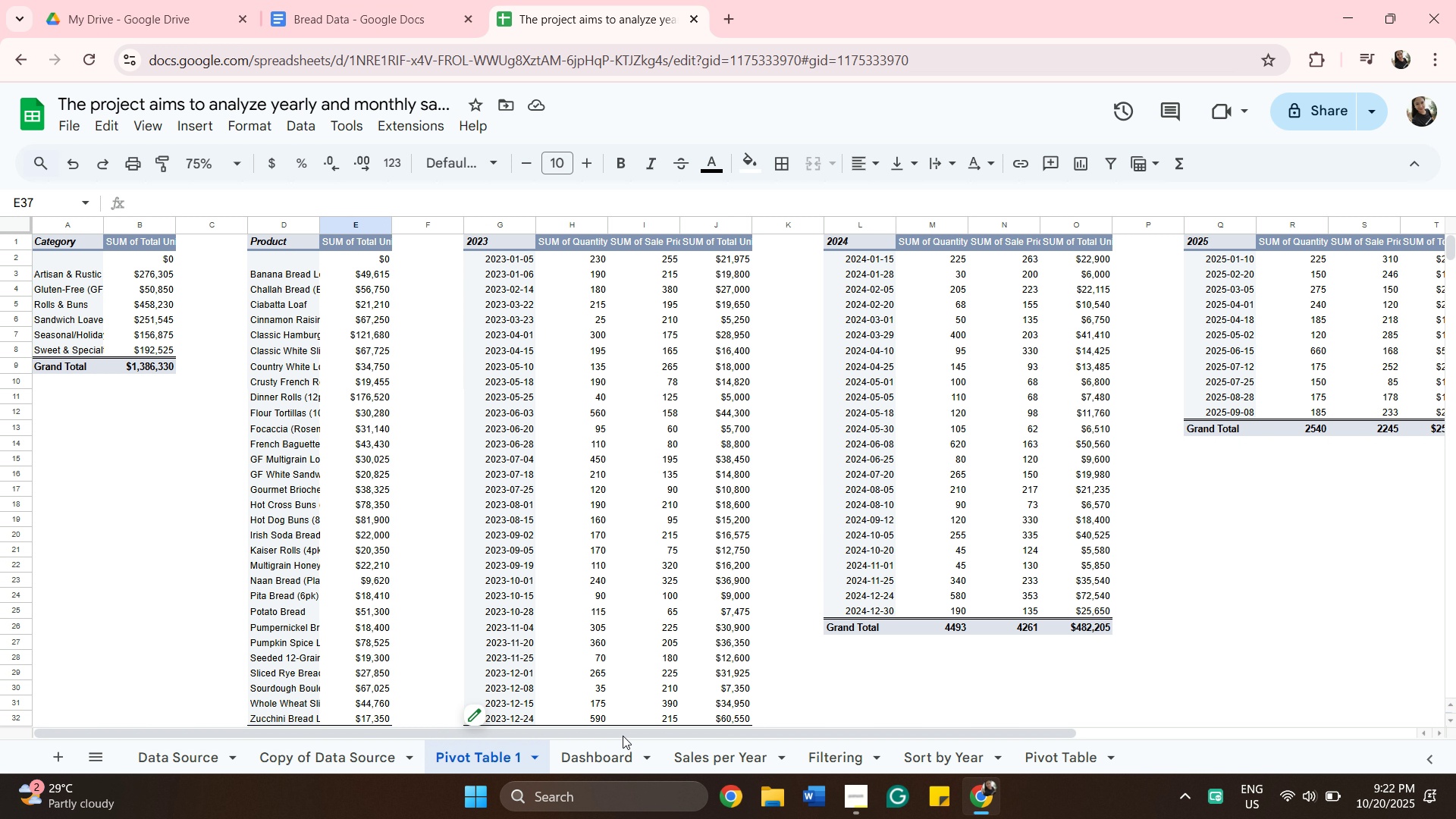 
wait(12.9)
 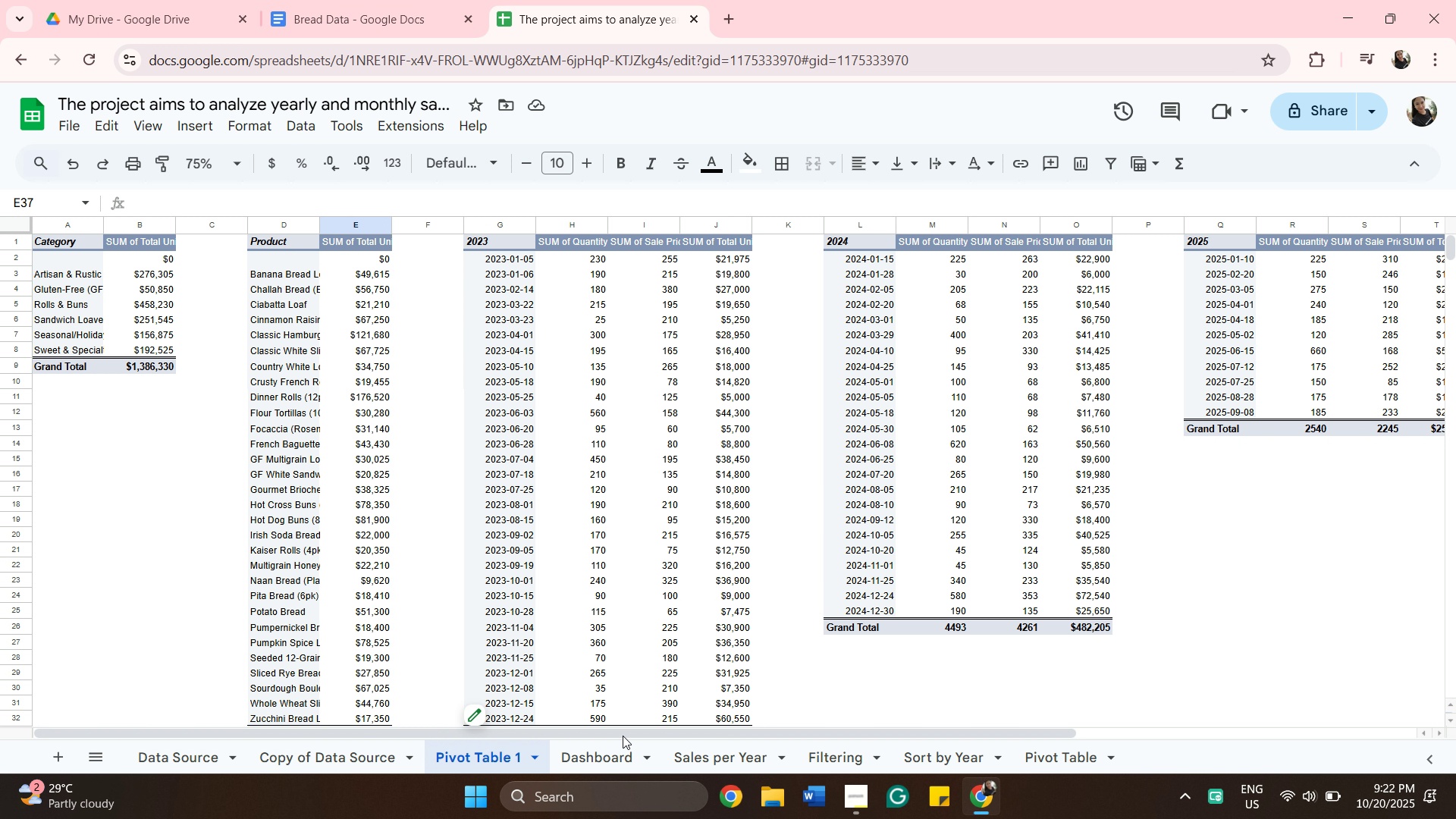 
left_click_drag(start_coordinate=[432, 732], to_coordinate=[821, 736])
 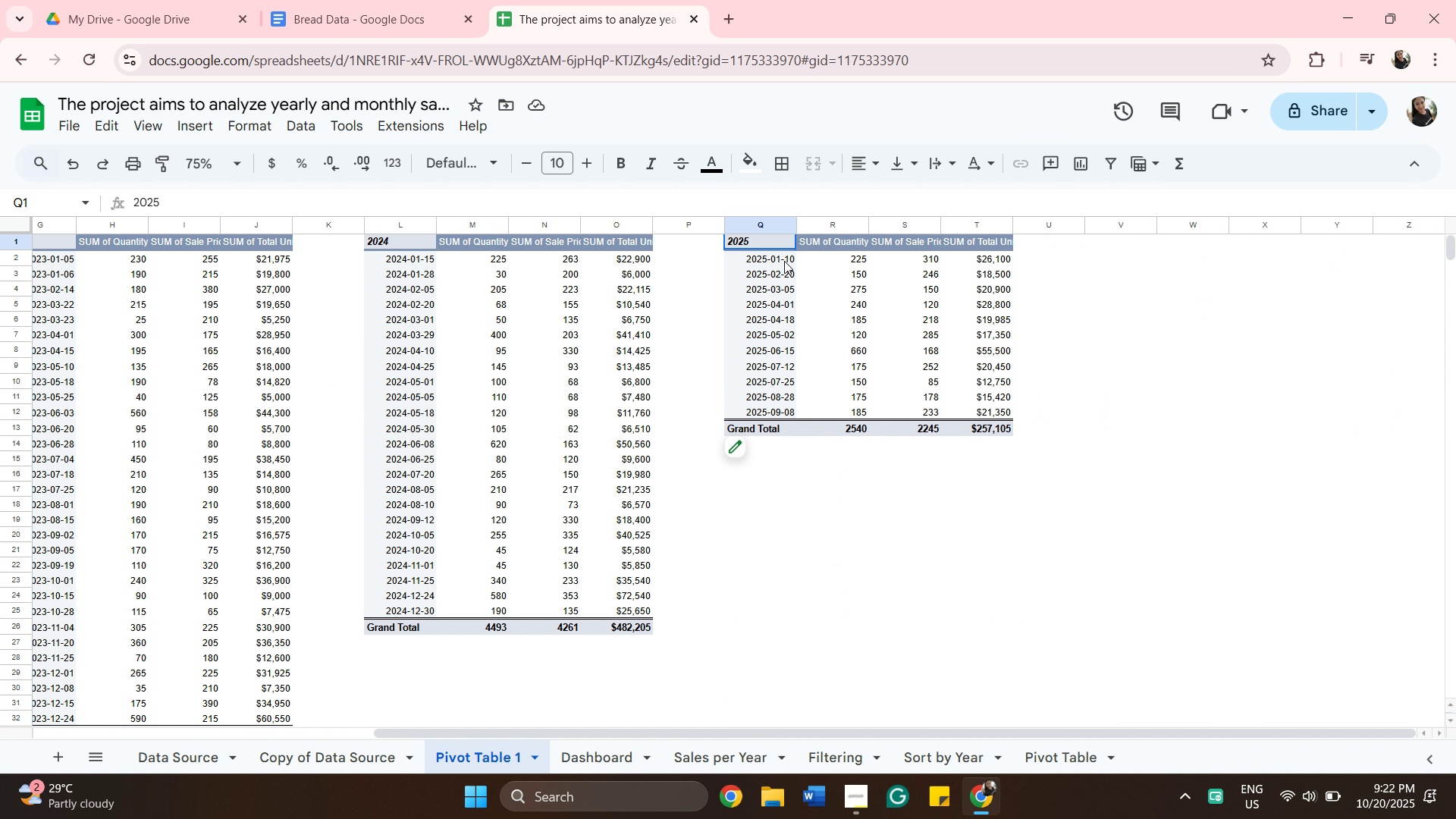 
left_click([770, 243])
 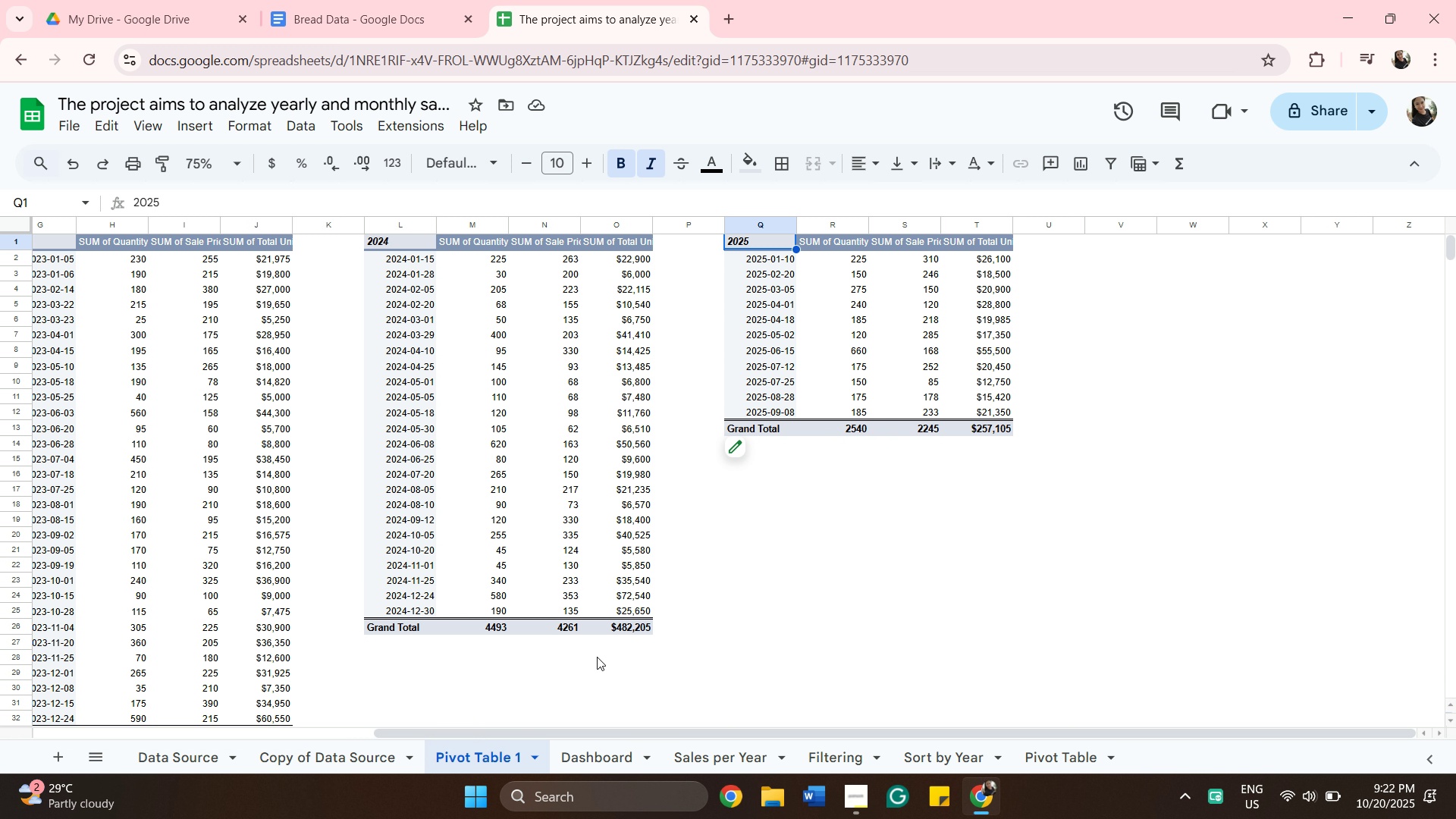 
wait(8.46)
 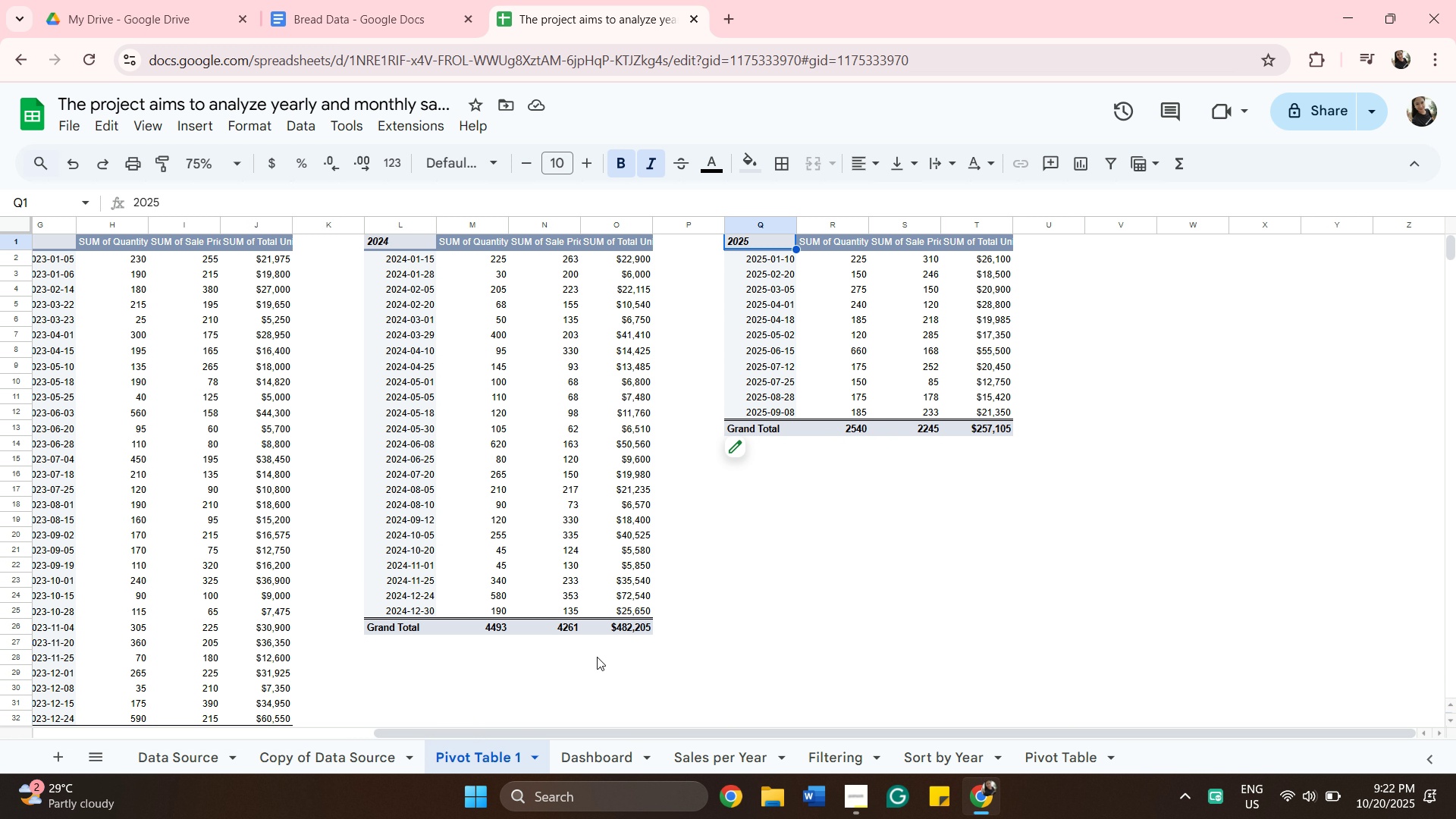 
double_click([995, 424])
 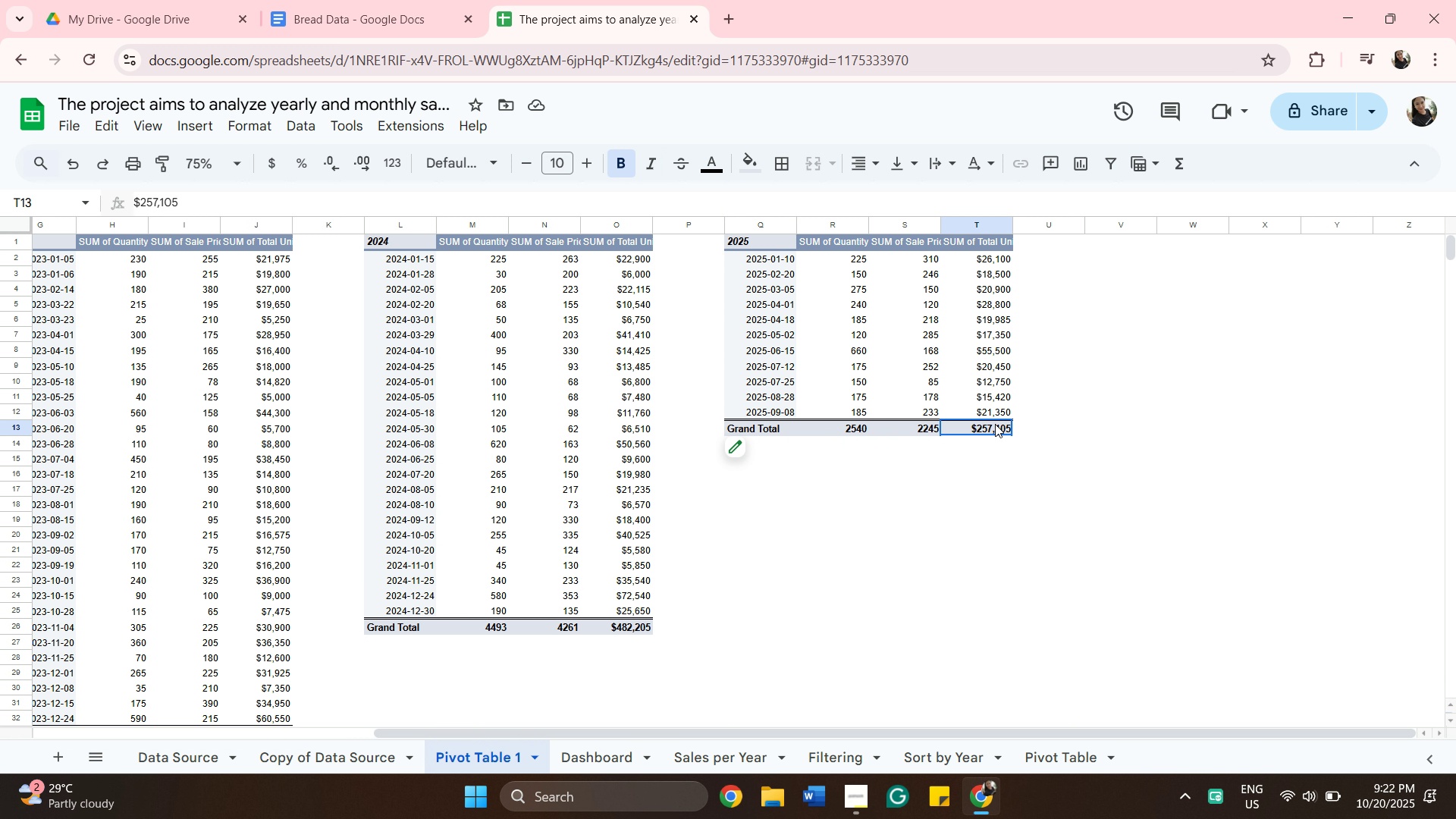 
double_click([995, 424])
 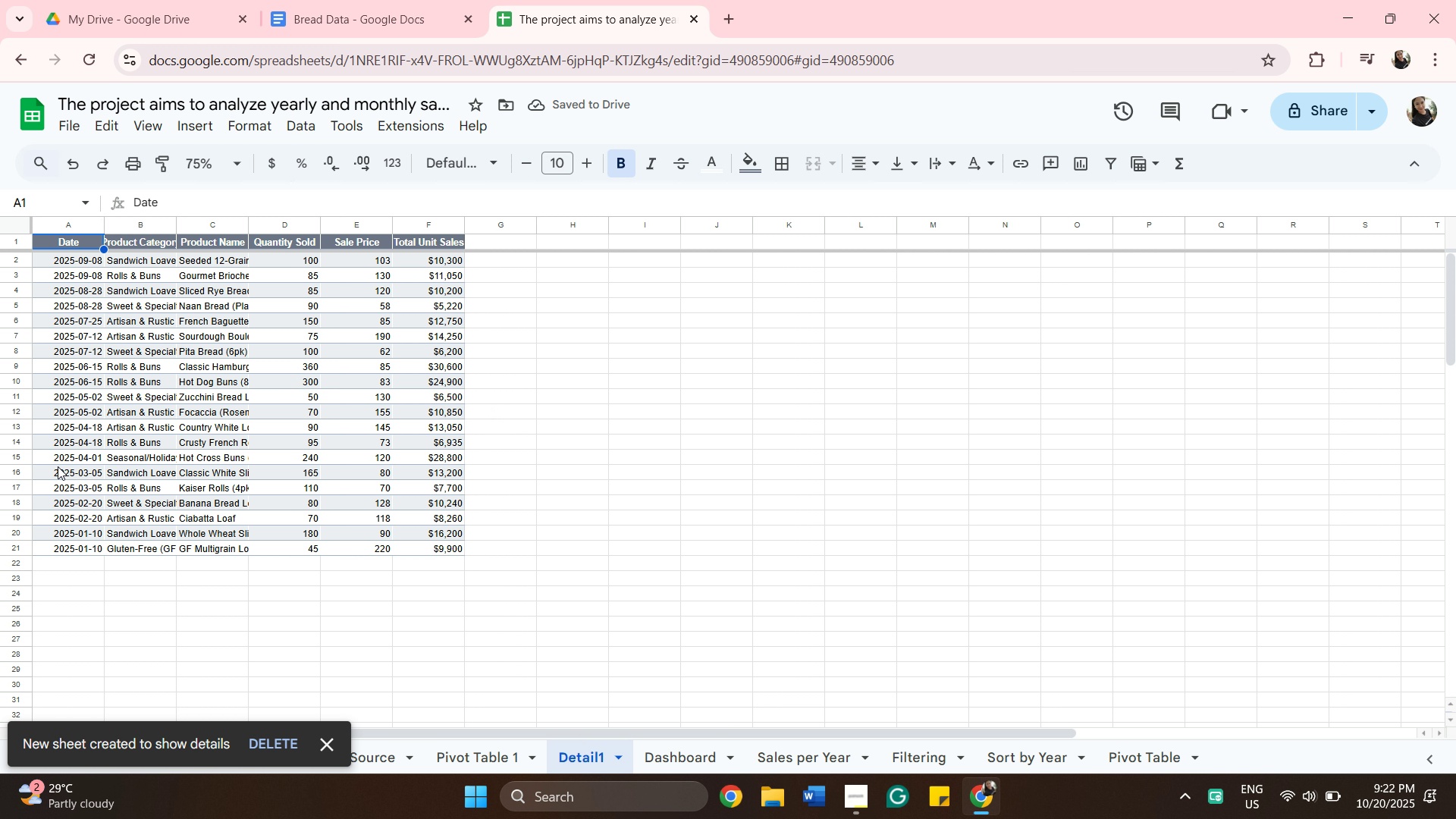 
wait(9.54)
 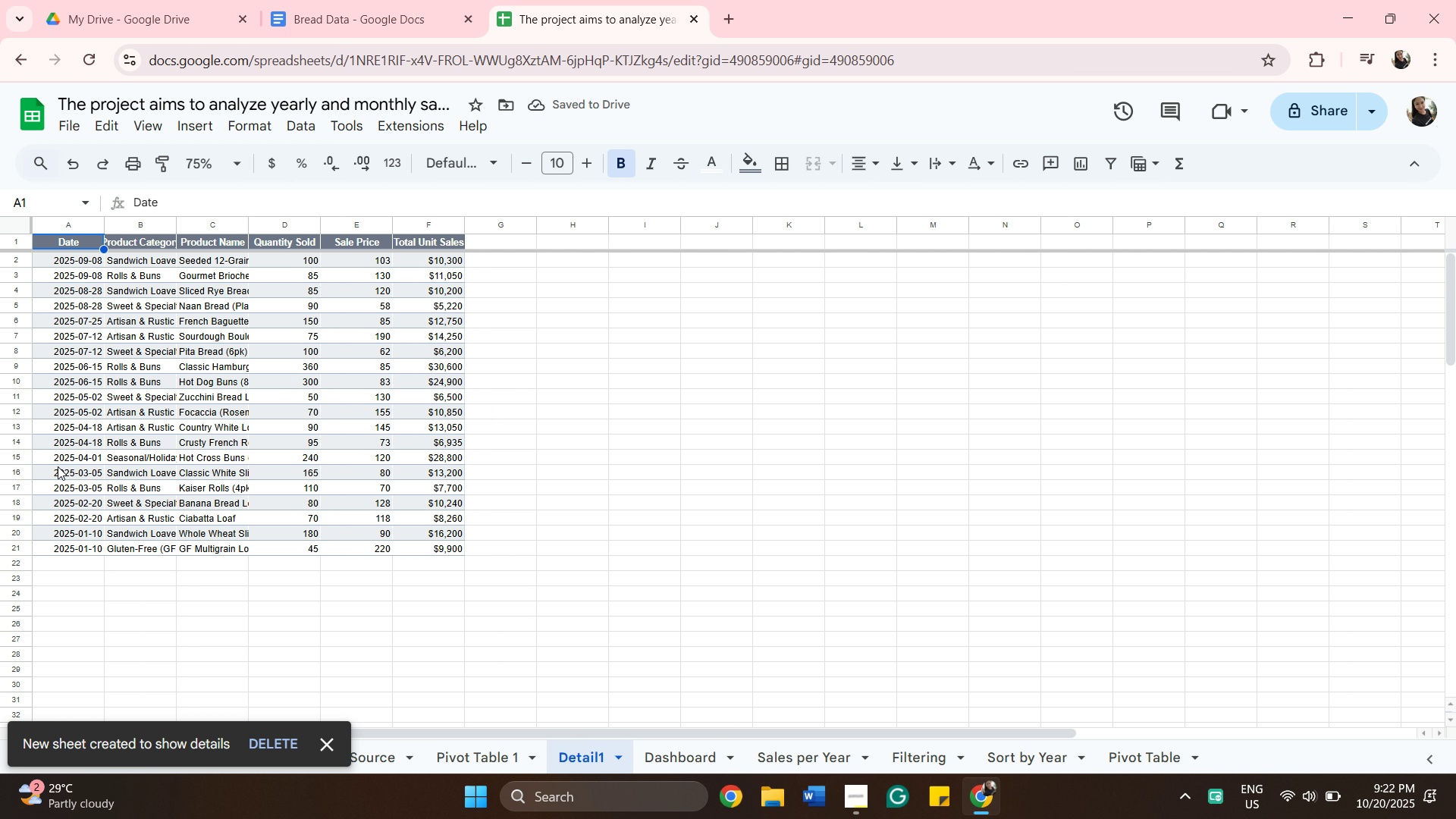 
left_click([762, 246])
 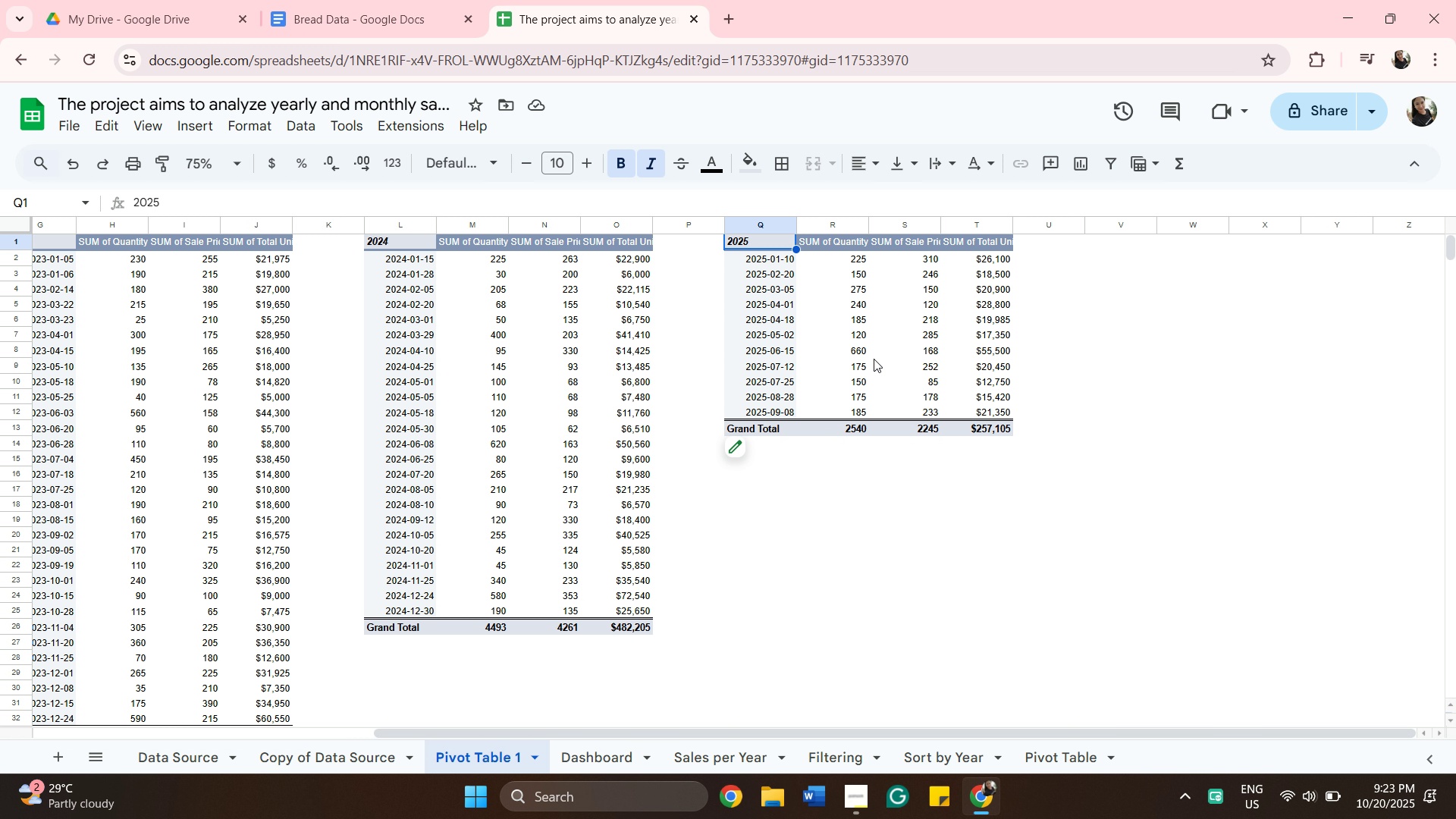 
wait(6.15)
 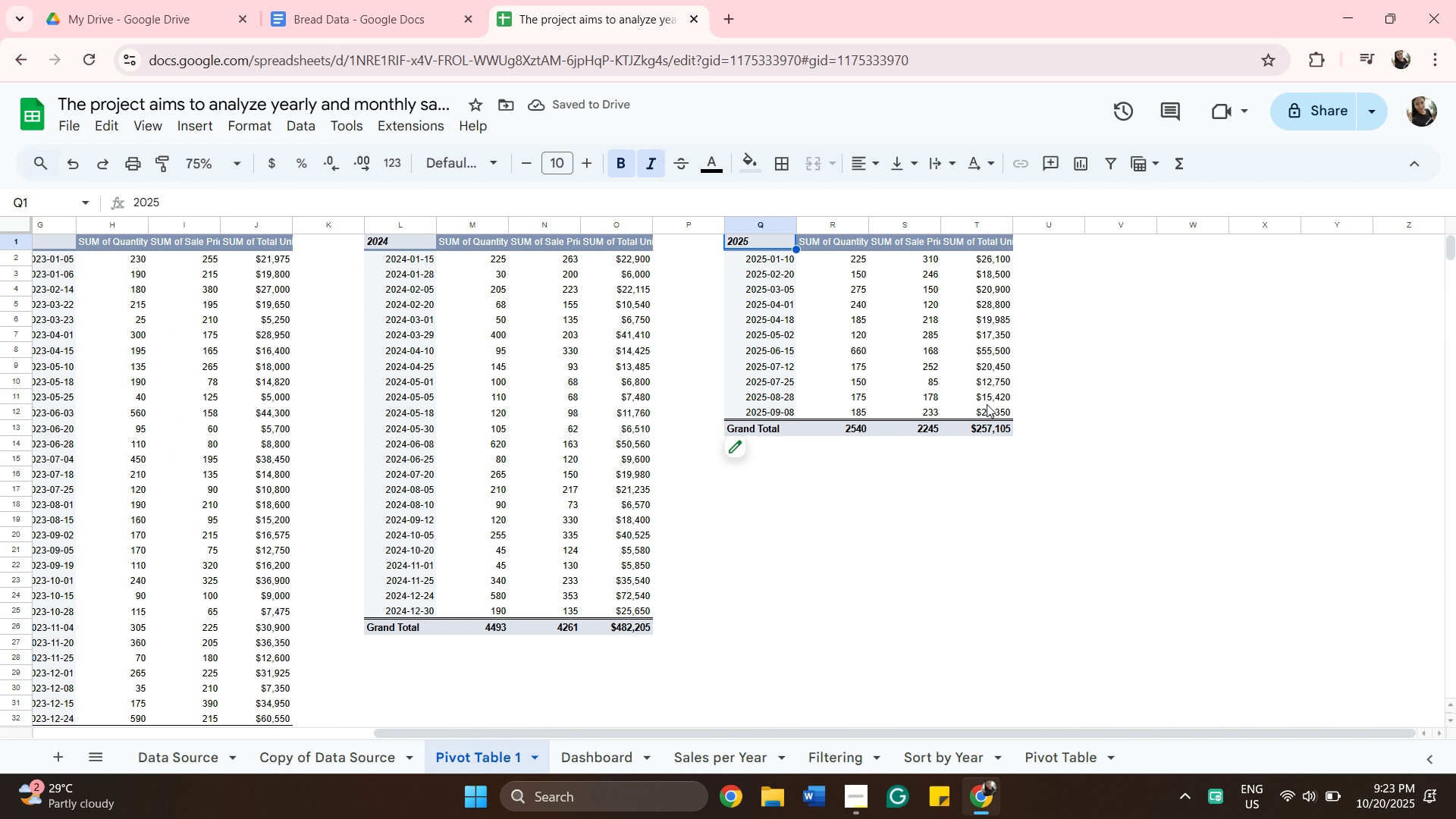 
hold_key(key=ShiftLeft, duration=0.31)
left_click([999, 413])
 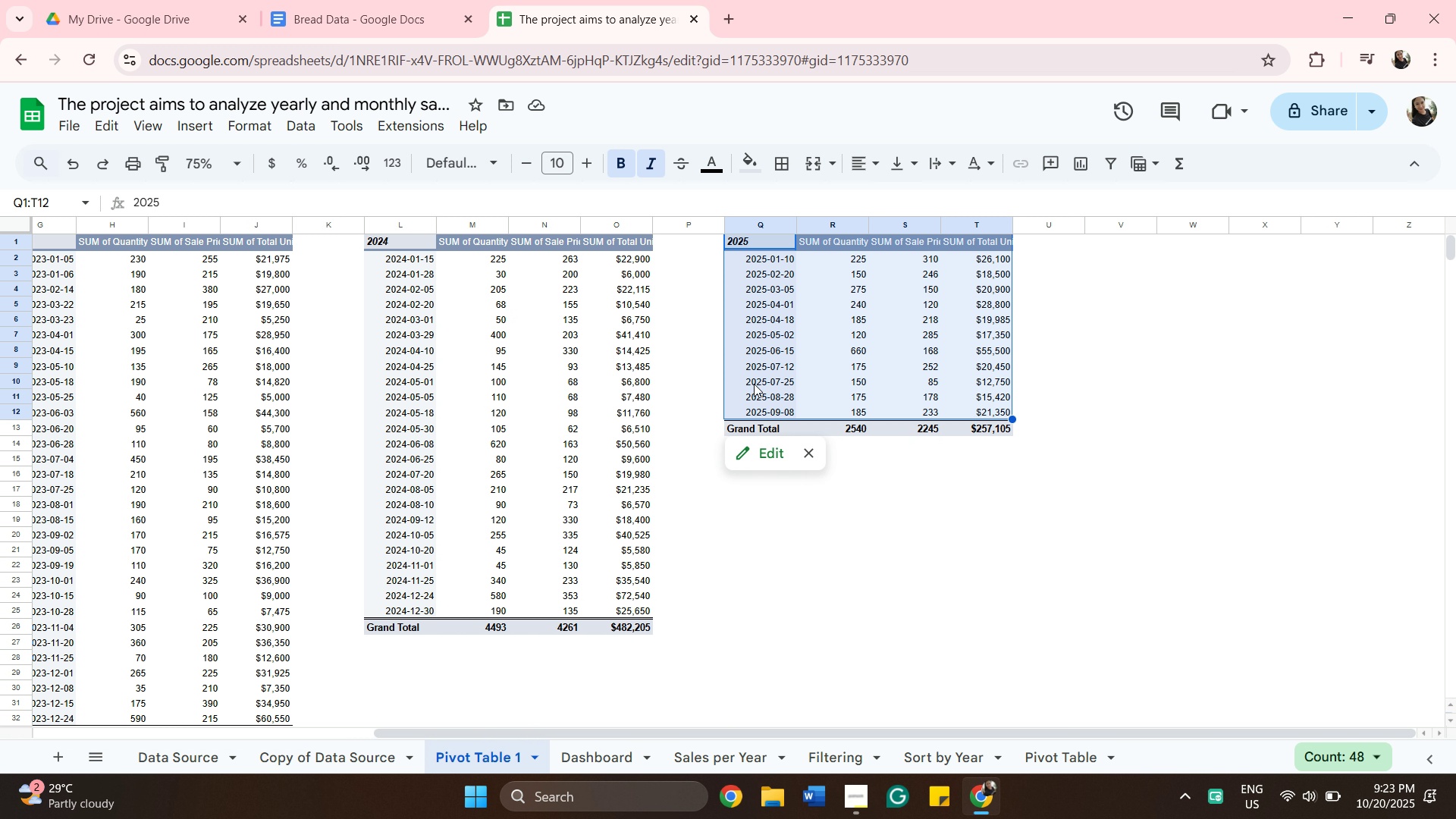 
wait(13.49)
 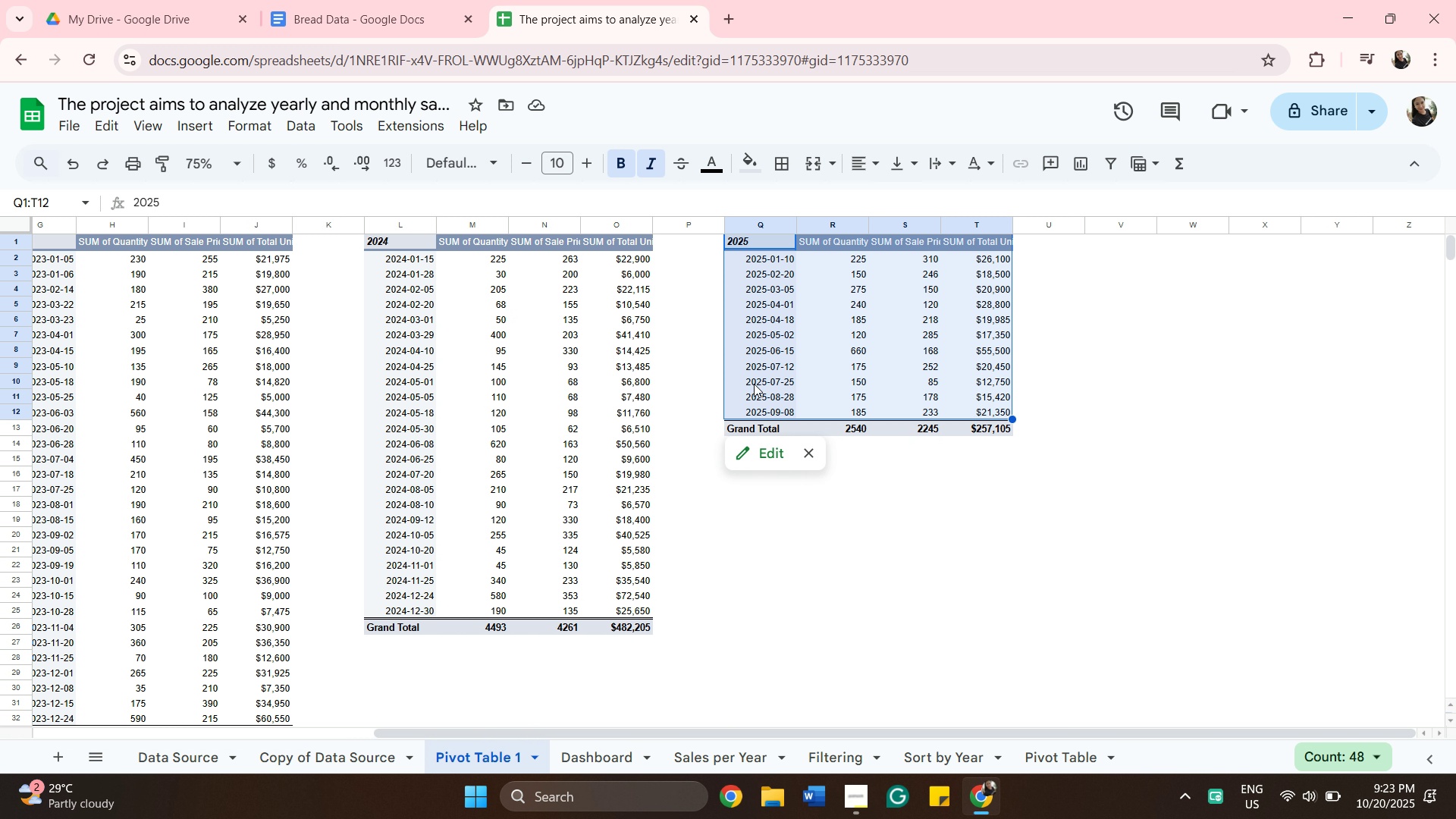 
left_click([764, 243])
 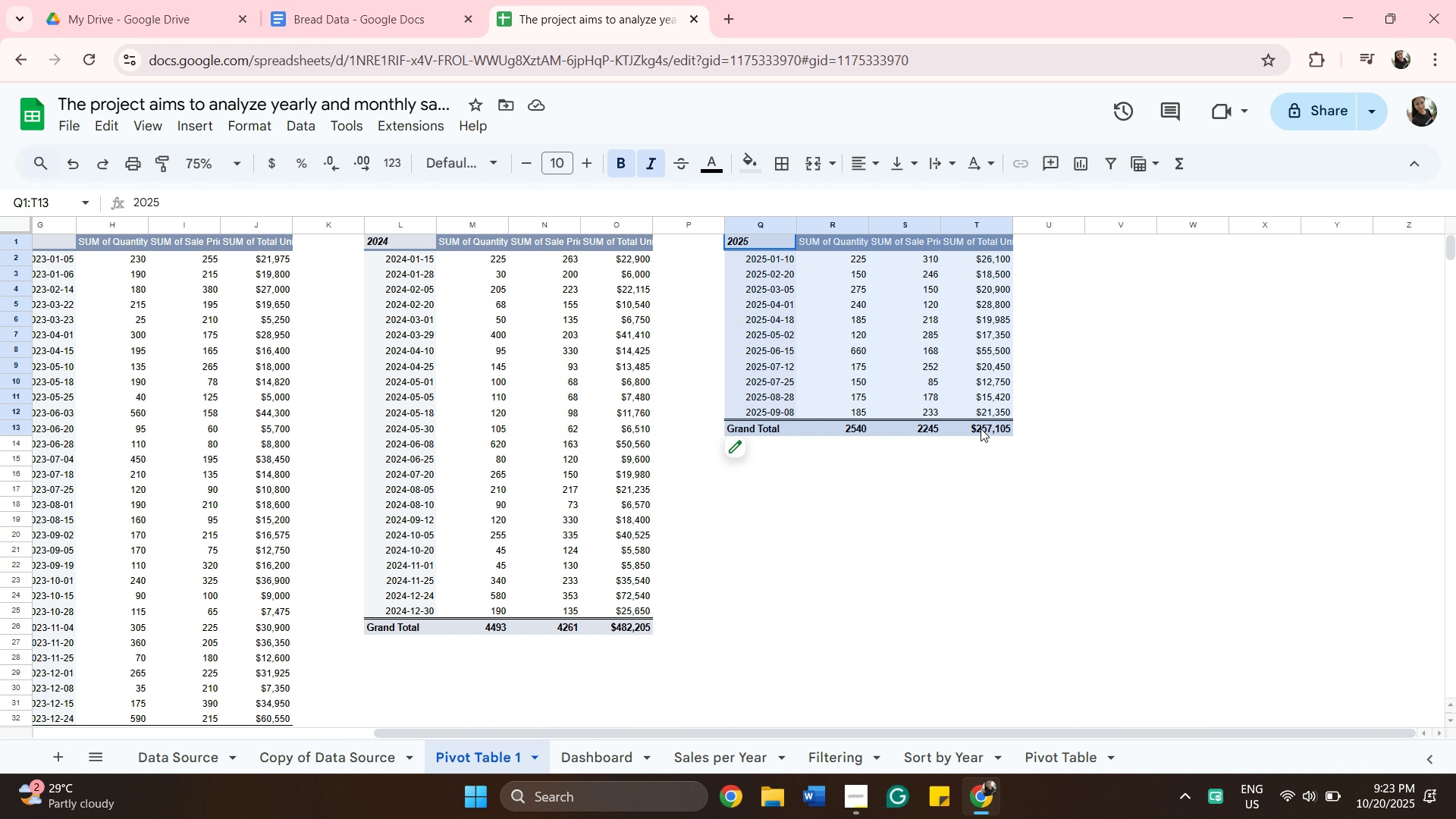 
hold_key(key=ShiftLeft, duration=0.38)
 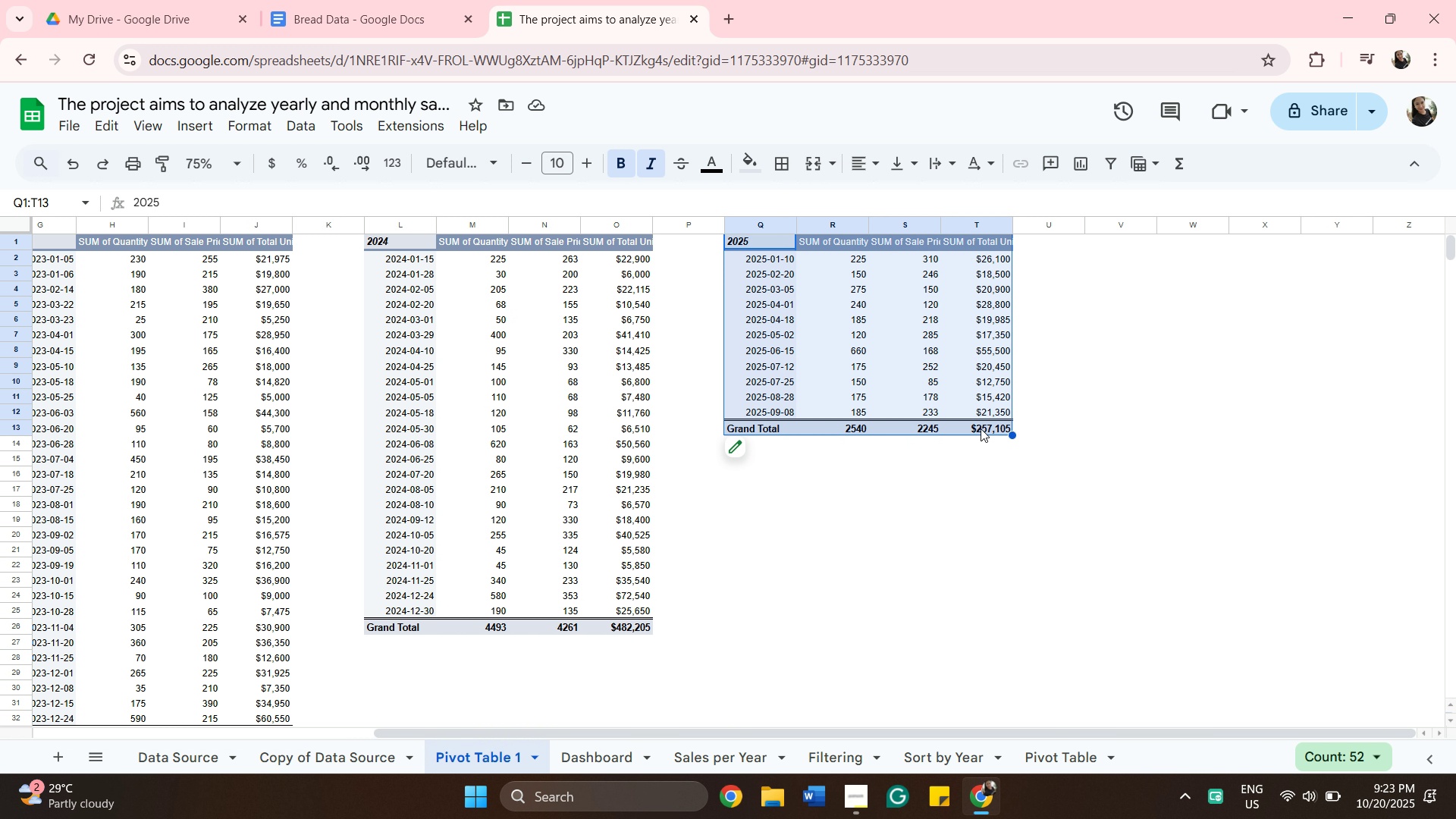 
left_click([981, 428])
 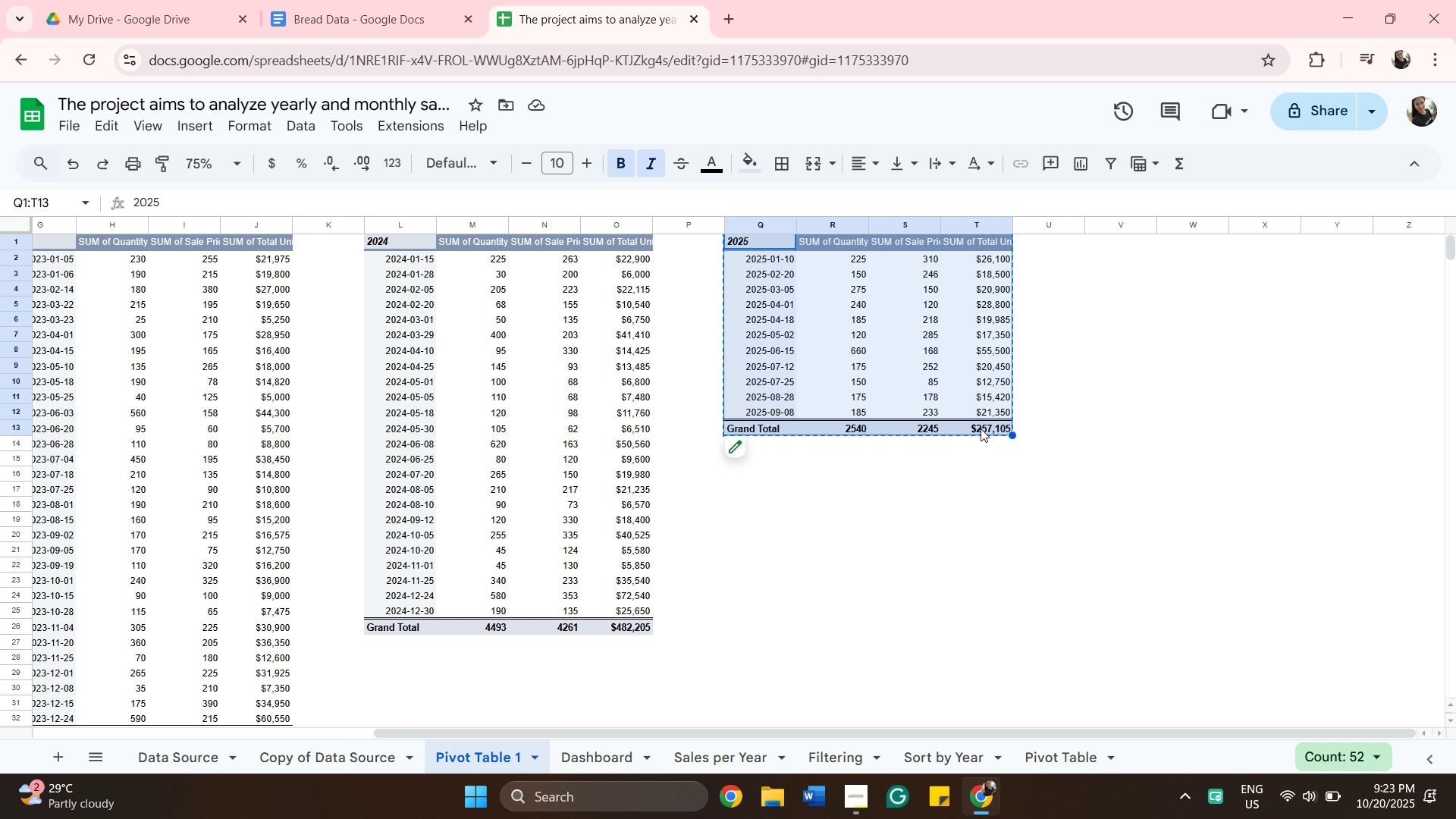 
key(Control+C)
 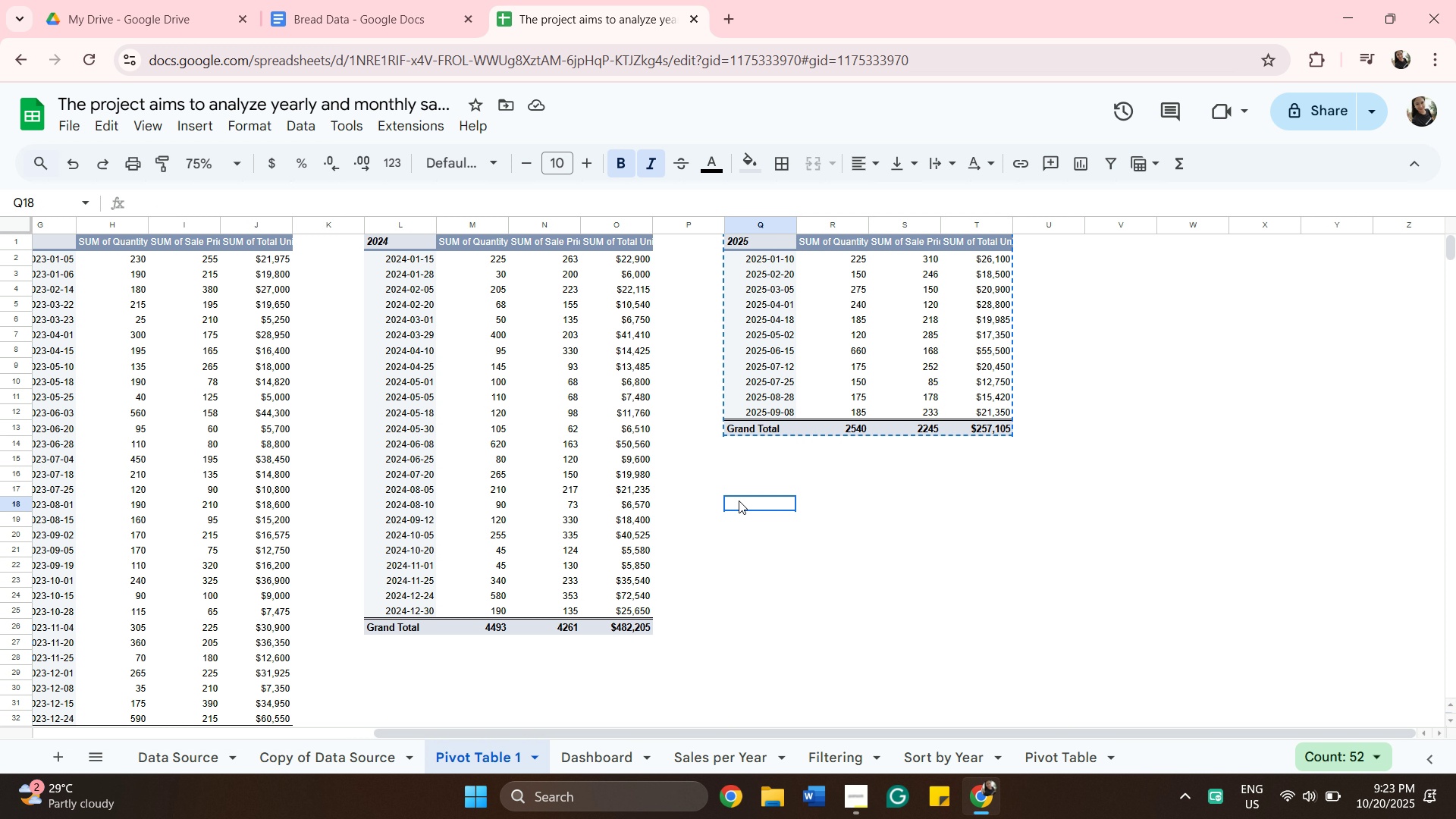 
left_click([739, 500])
 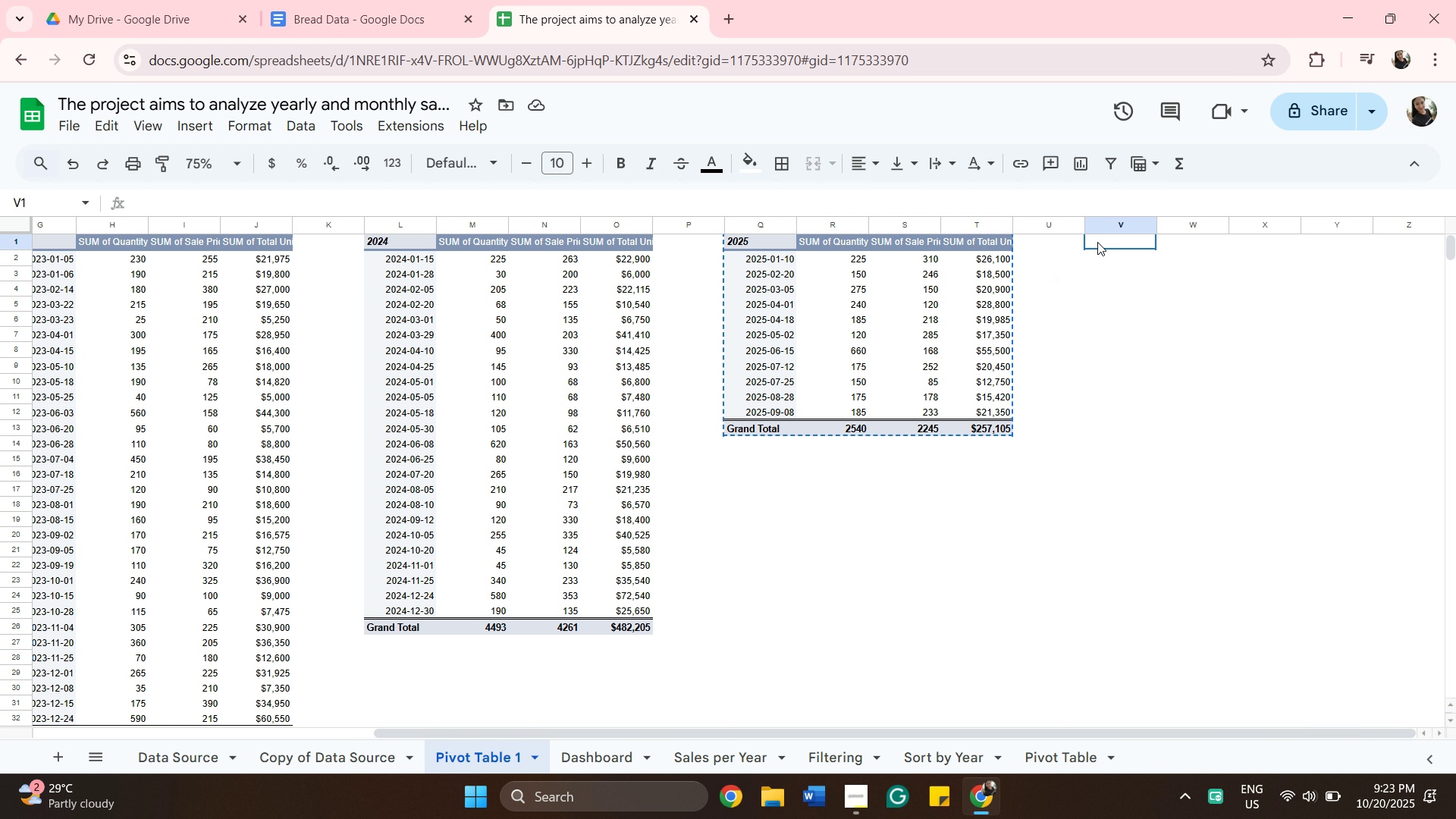 
left_click([1097, 242])
 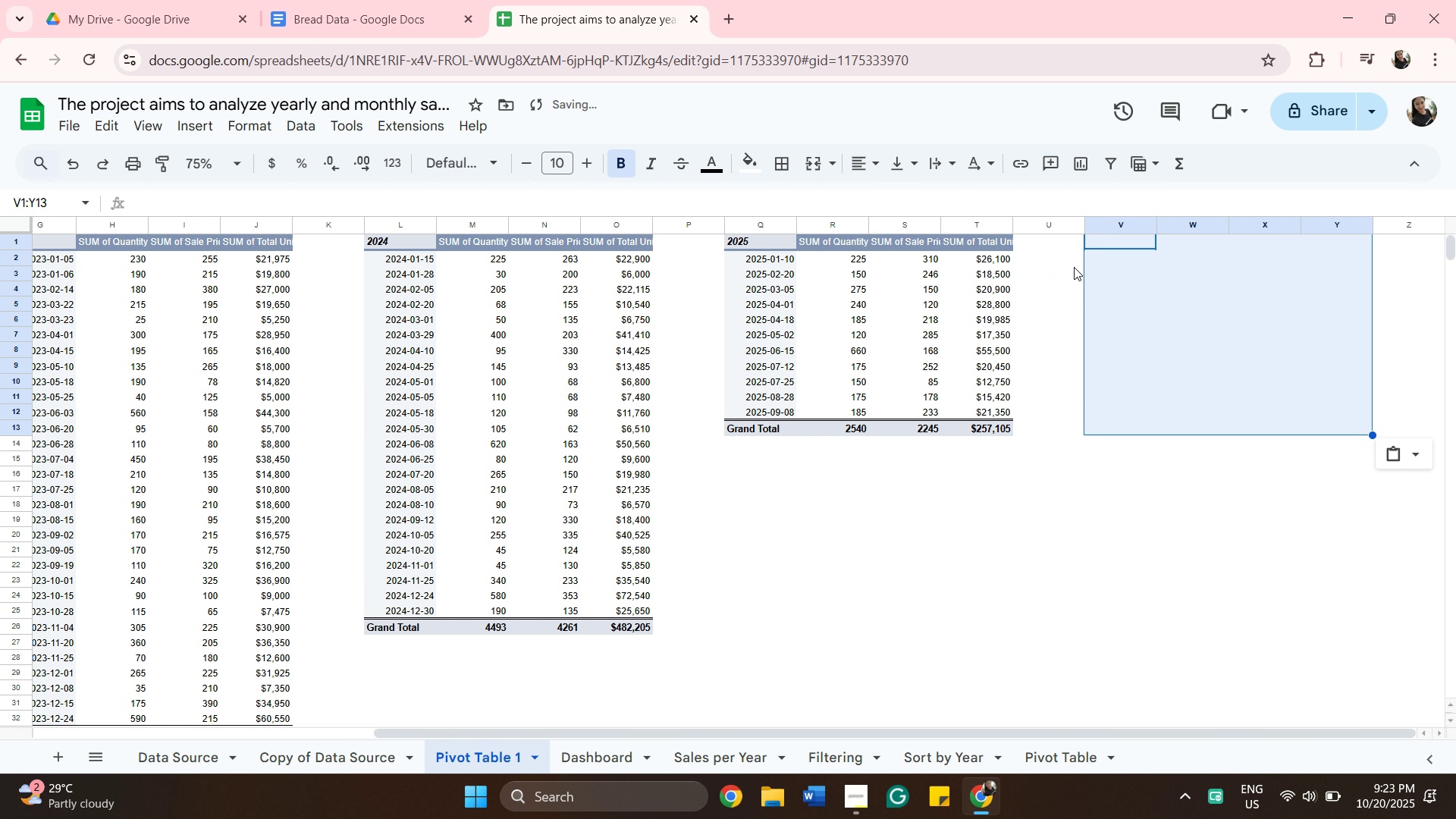 
key(Control+V)
 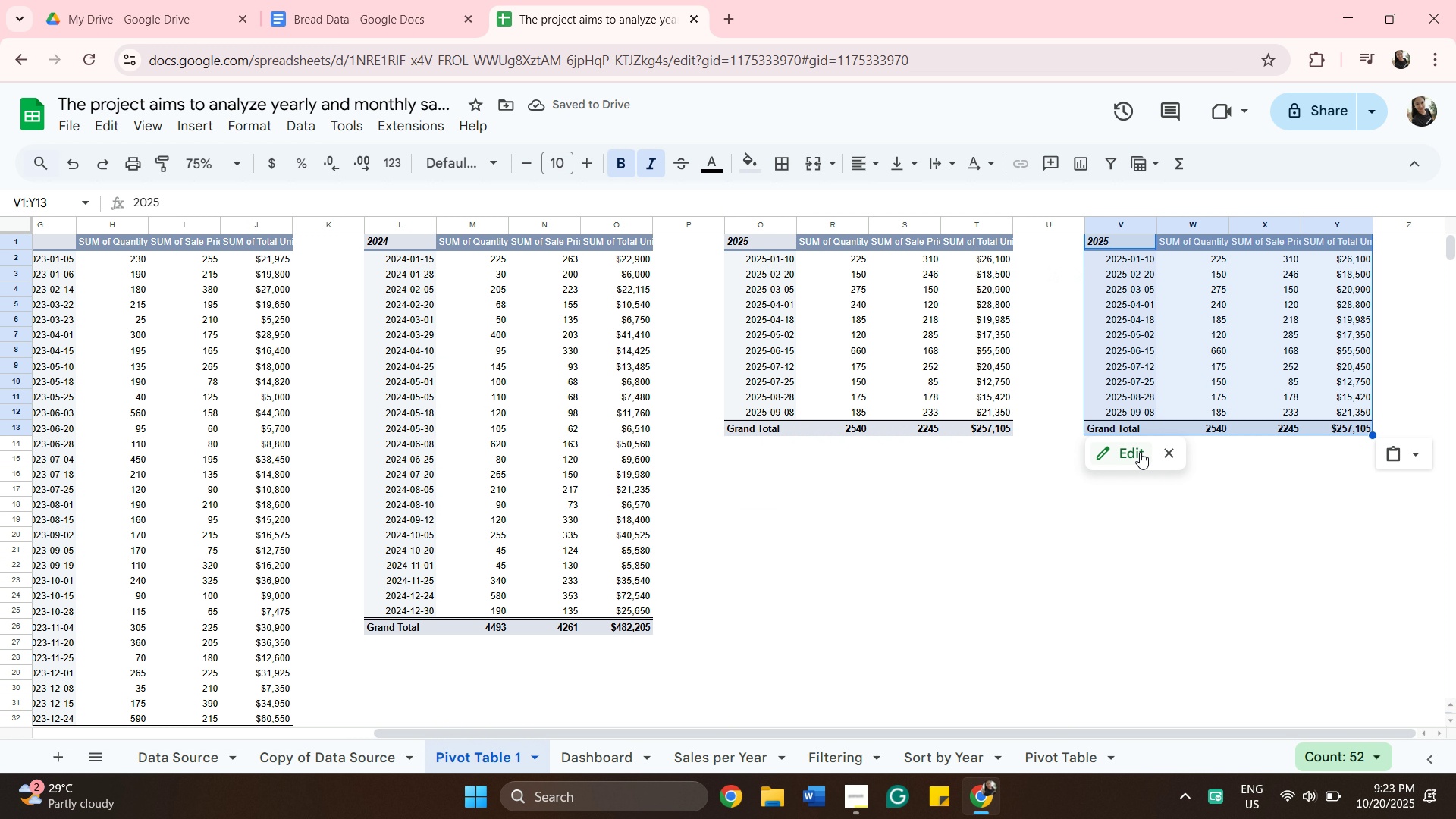 
left_click([1106, 442])
 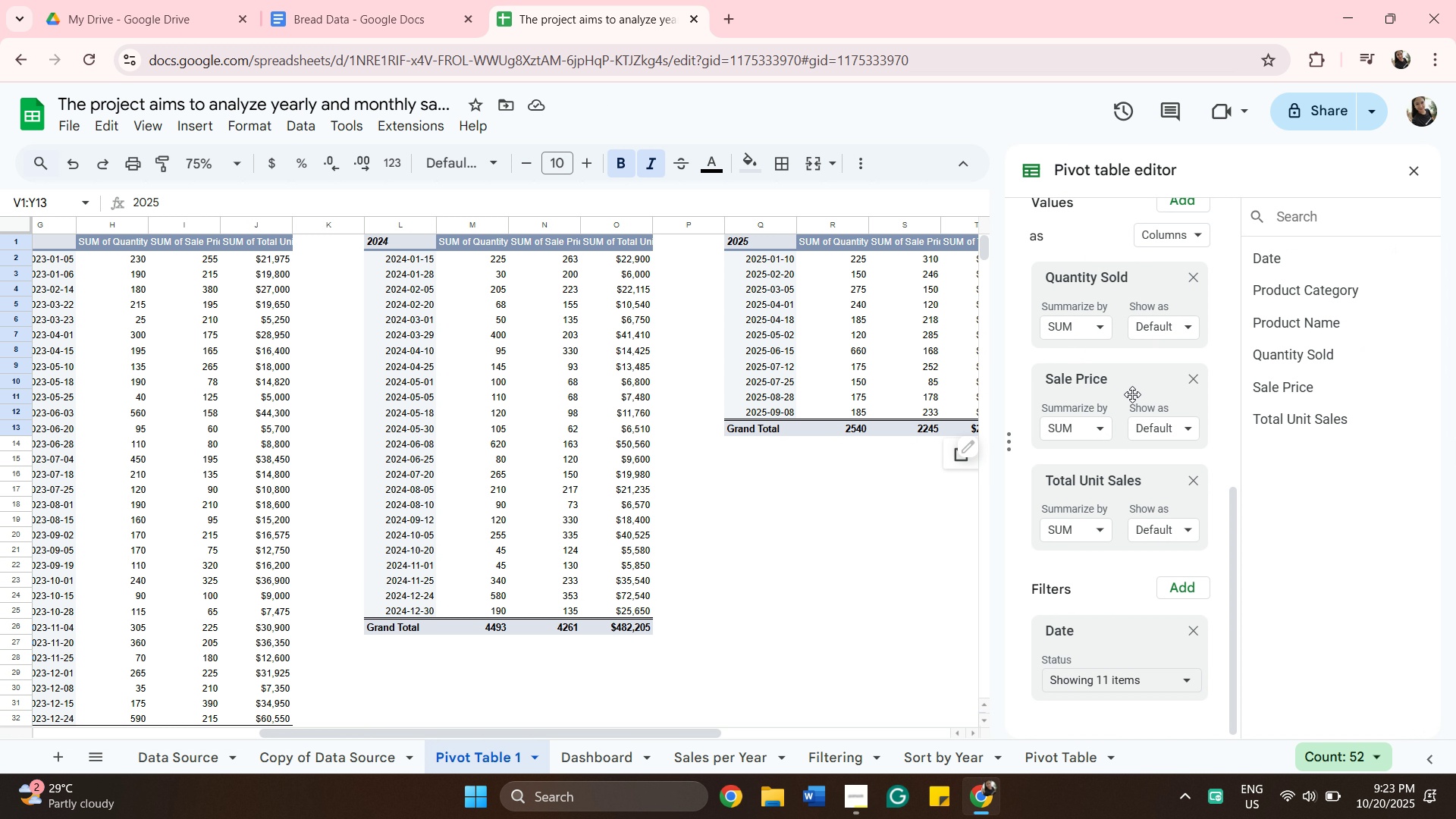 
wait(6.55)
 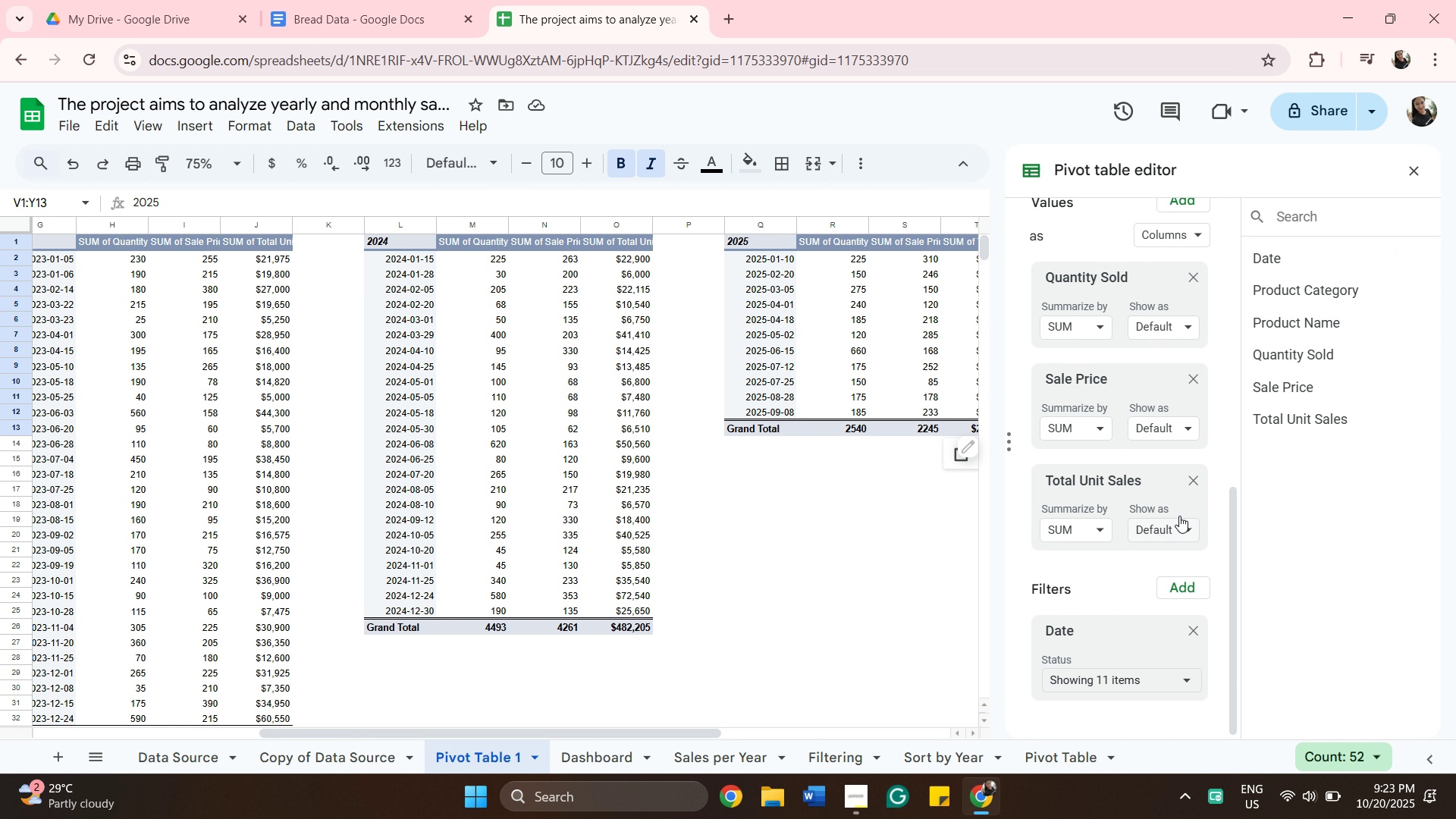 
scroll: coordinate [1135, 557], scroll_direction: down, amount: 3.0
 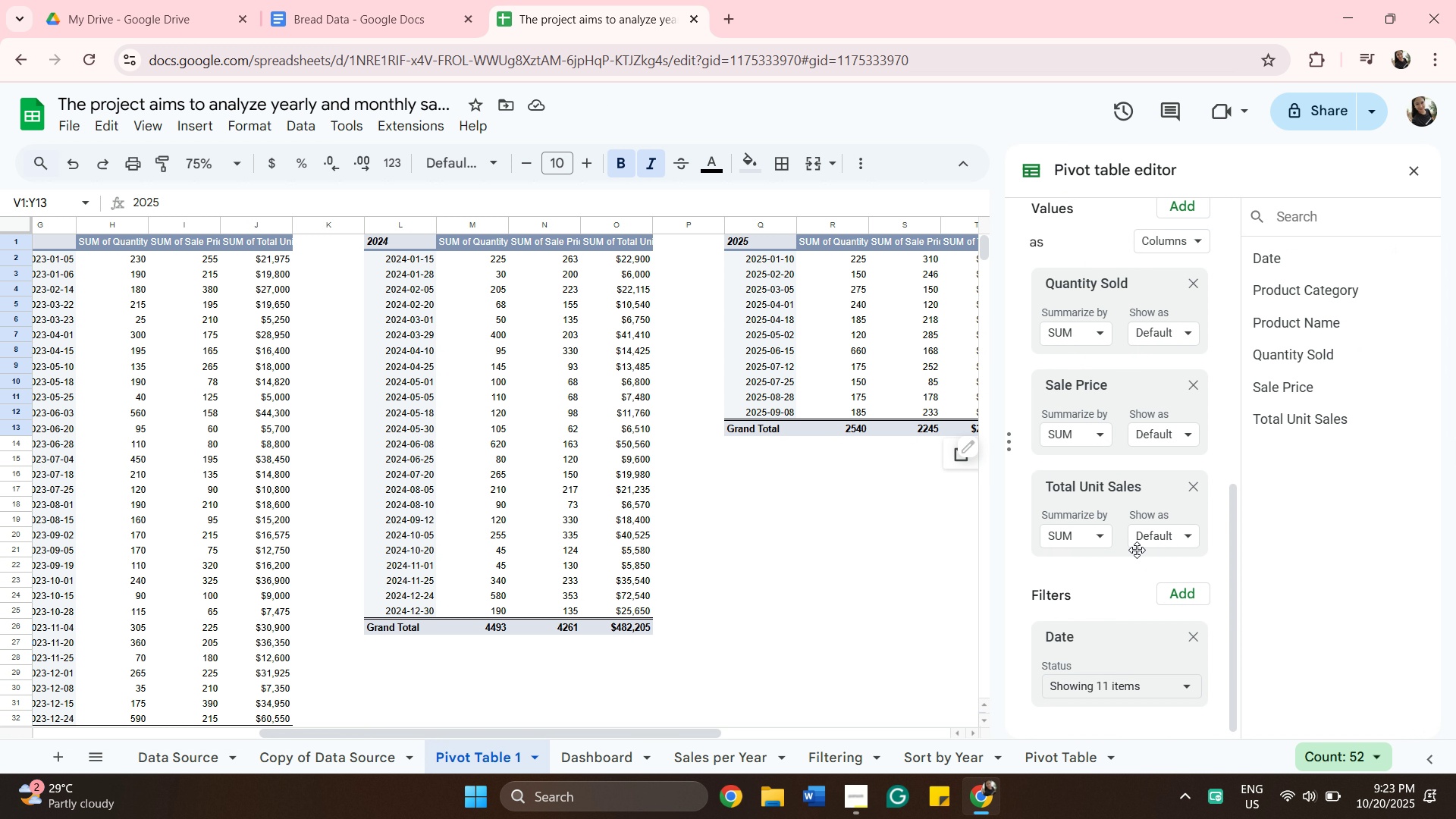 
scroll: coordinate [1143, 438], scroll_direction: up, amount: 9.0
 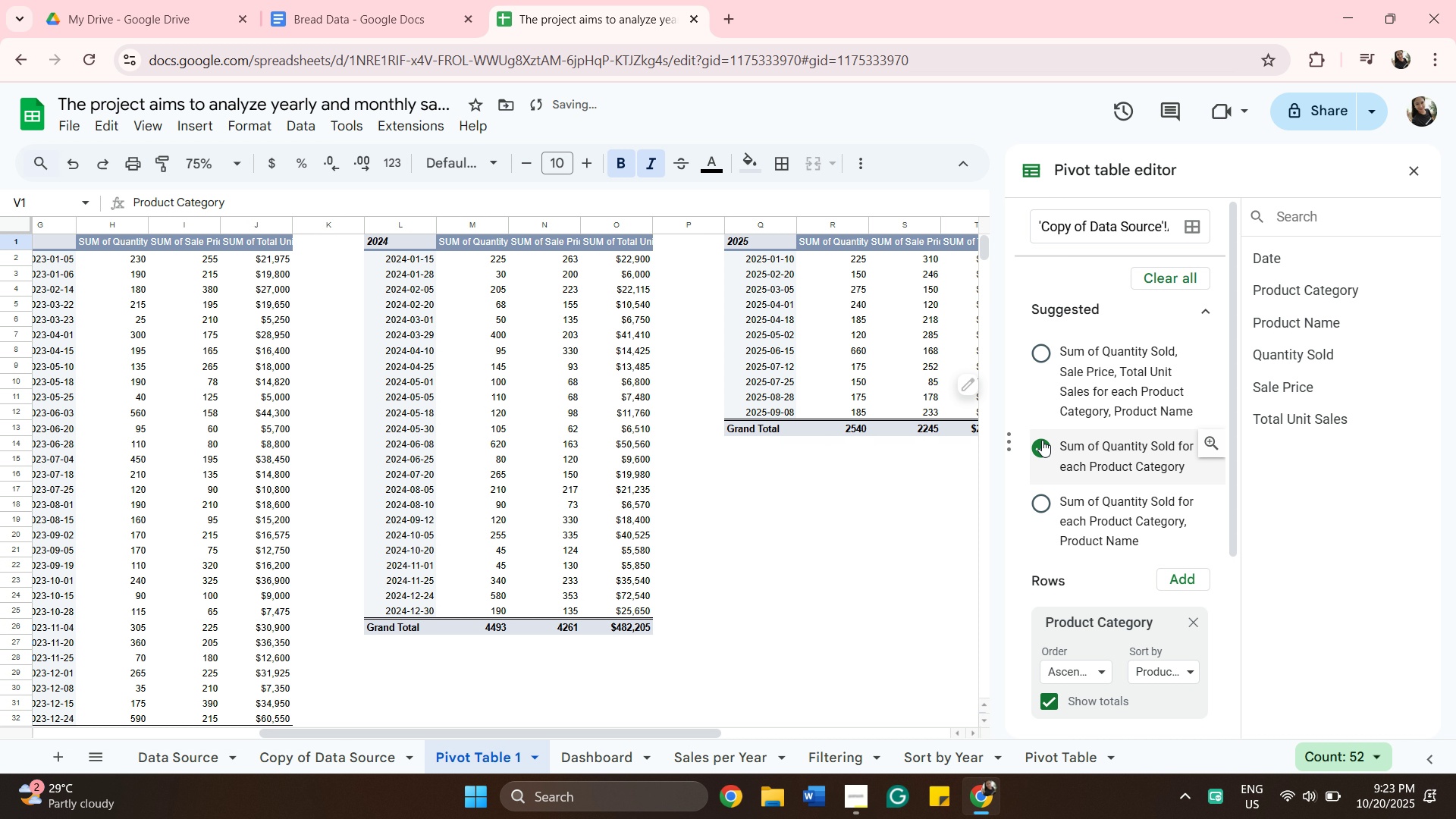 
left_click([1042, 440])
 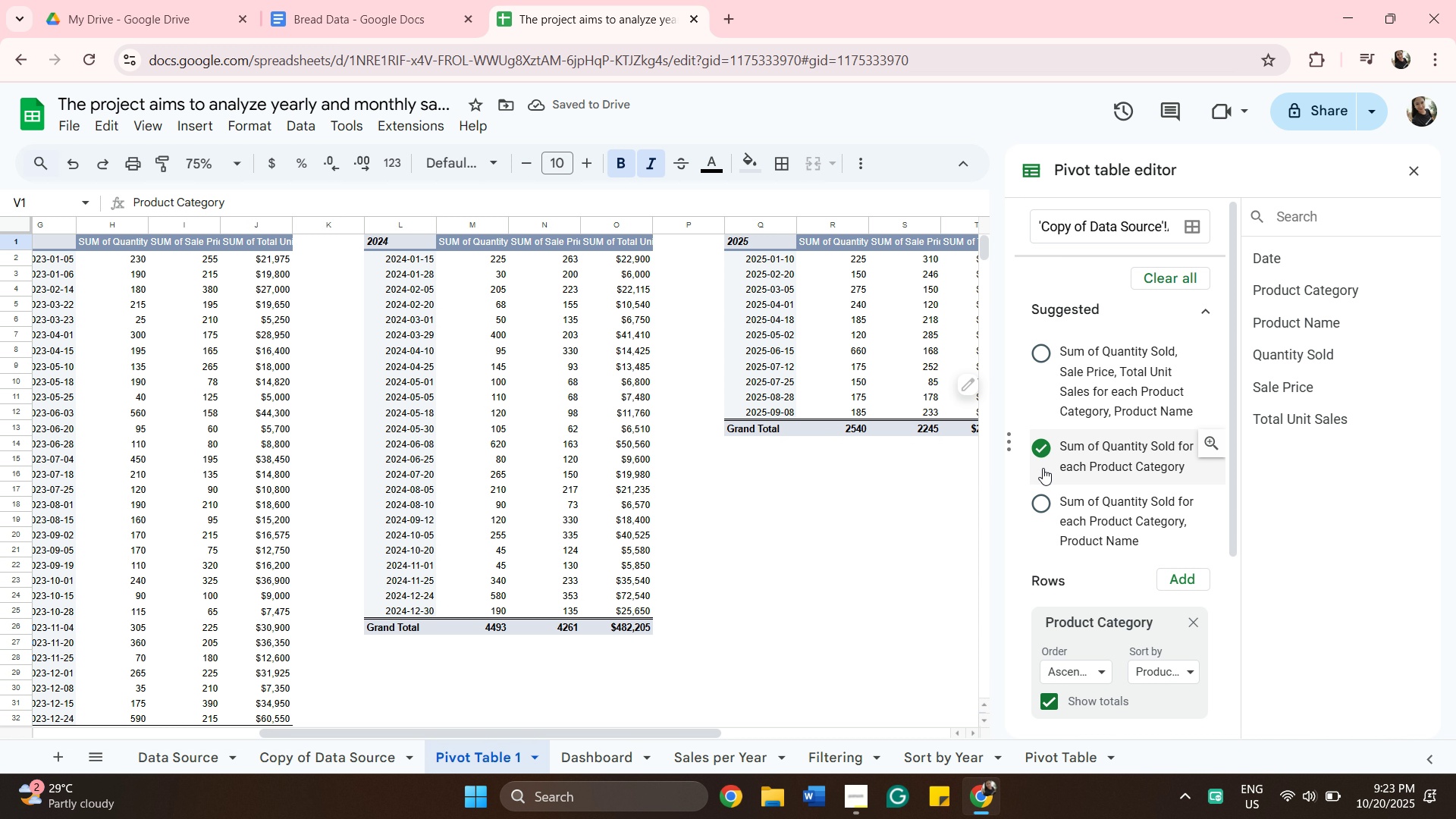 
wait(8.63)
 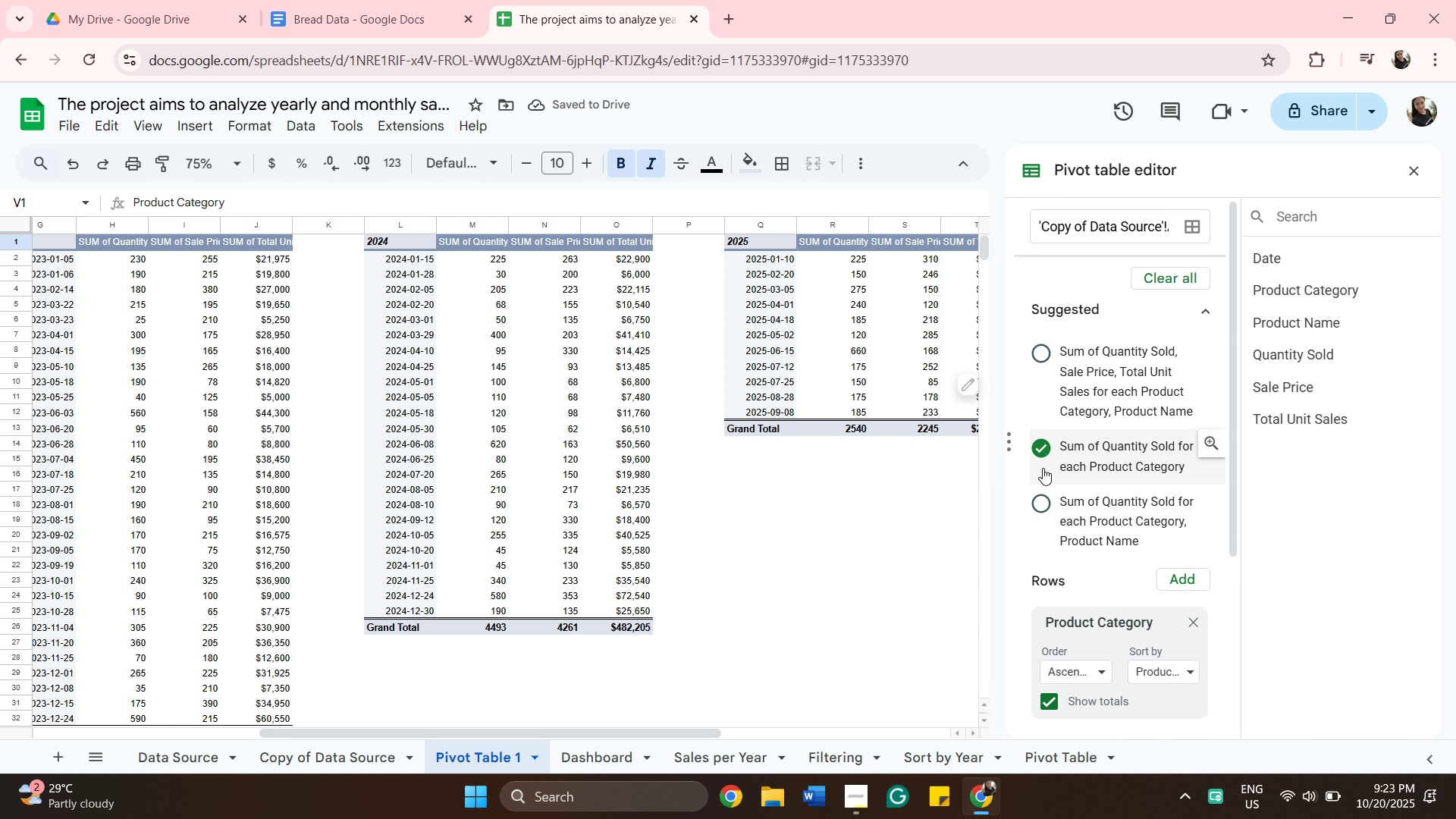 
mouse_move([902, 412])
 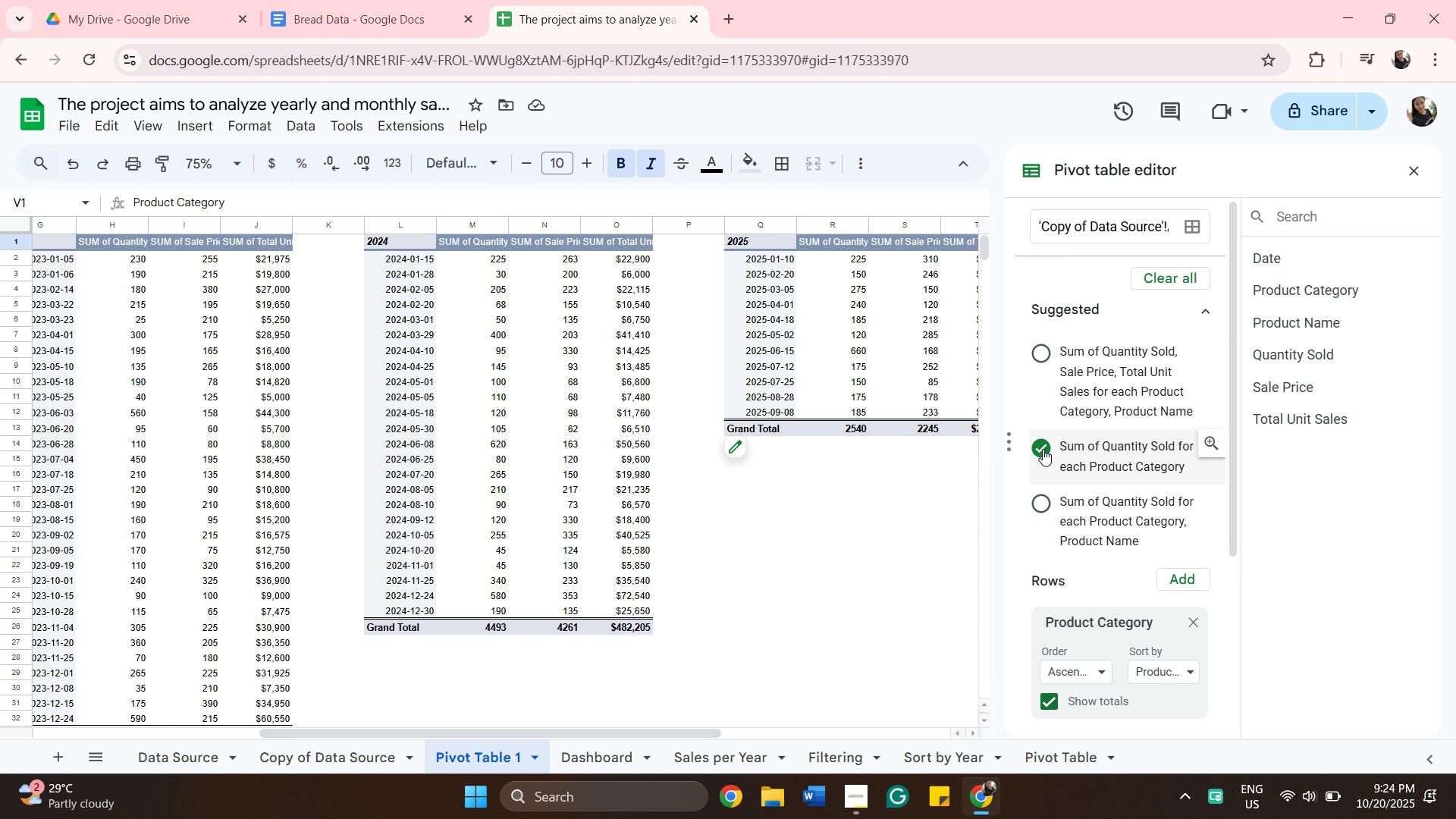 
left_click([1042, 451])
 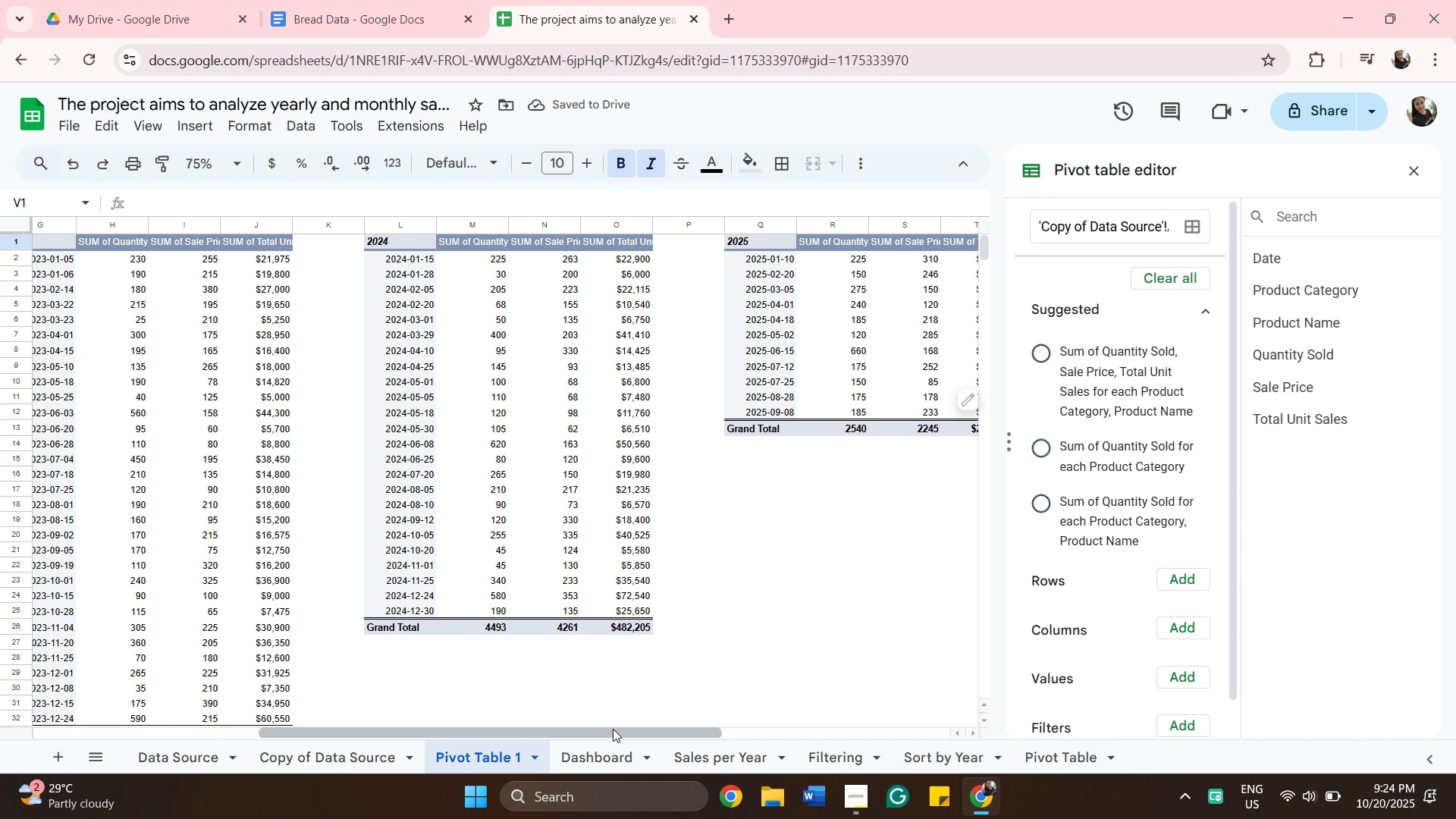 
left_click_drag(start_coordinate=[617, 733], to_coordinate=[694, 732])
 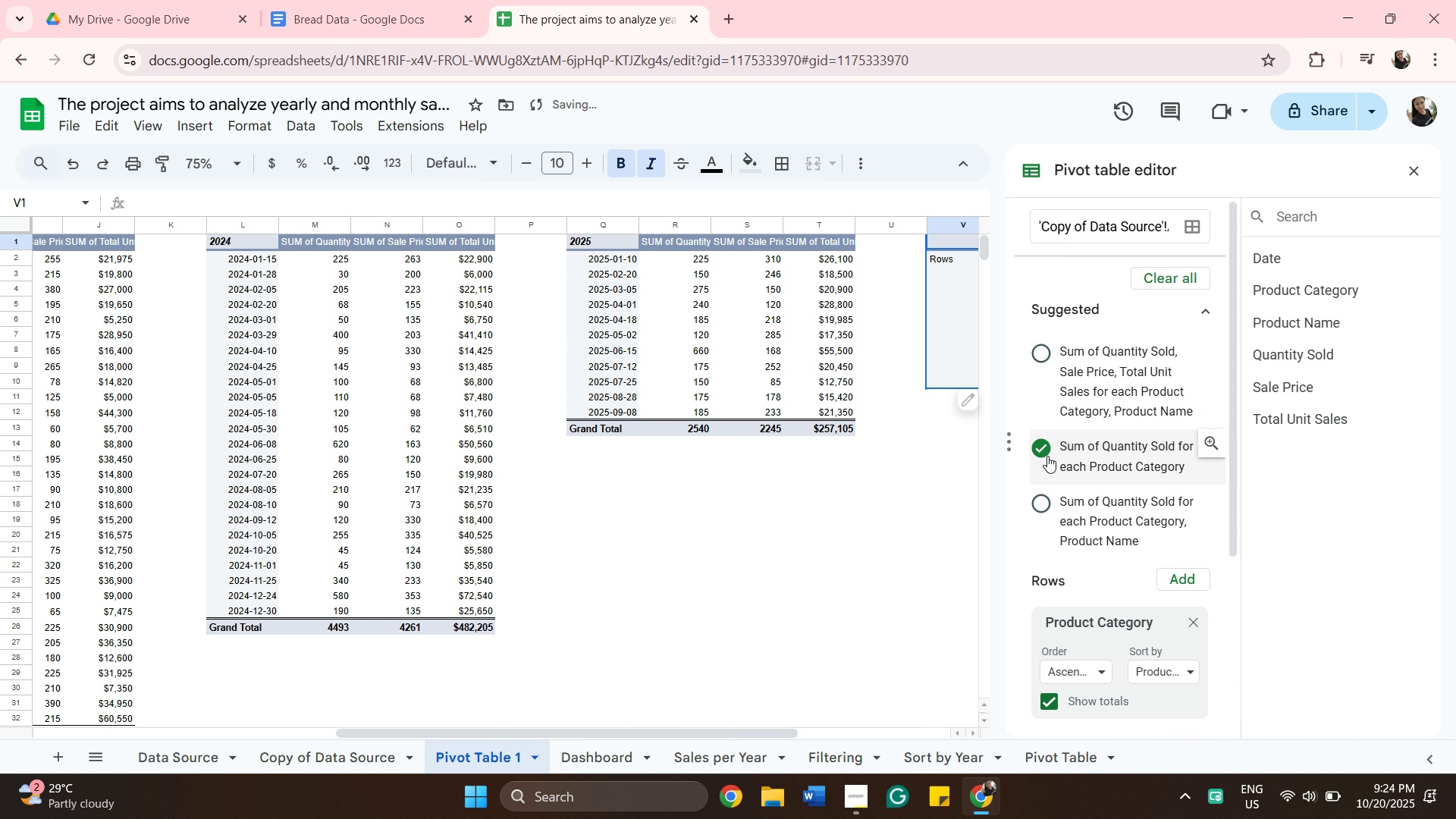 
left_click([1047, 456])
 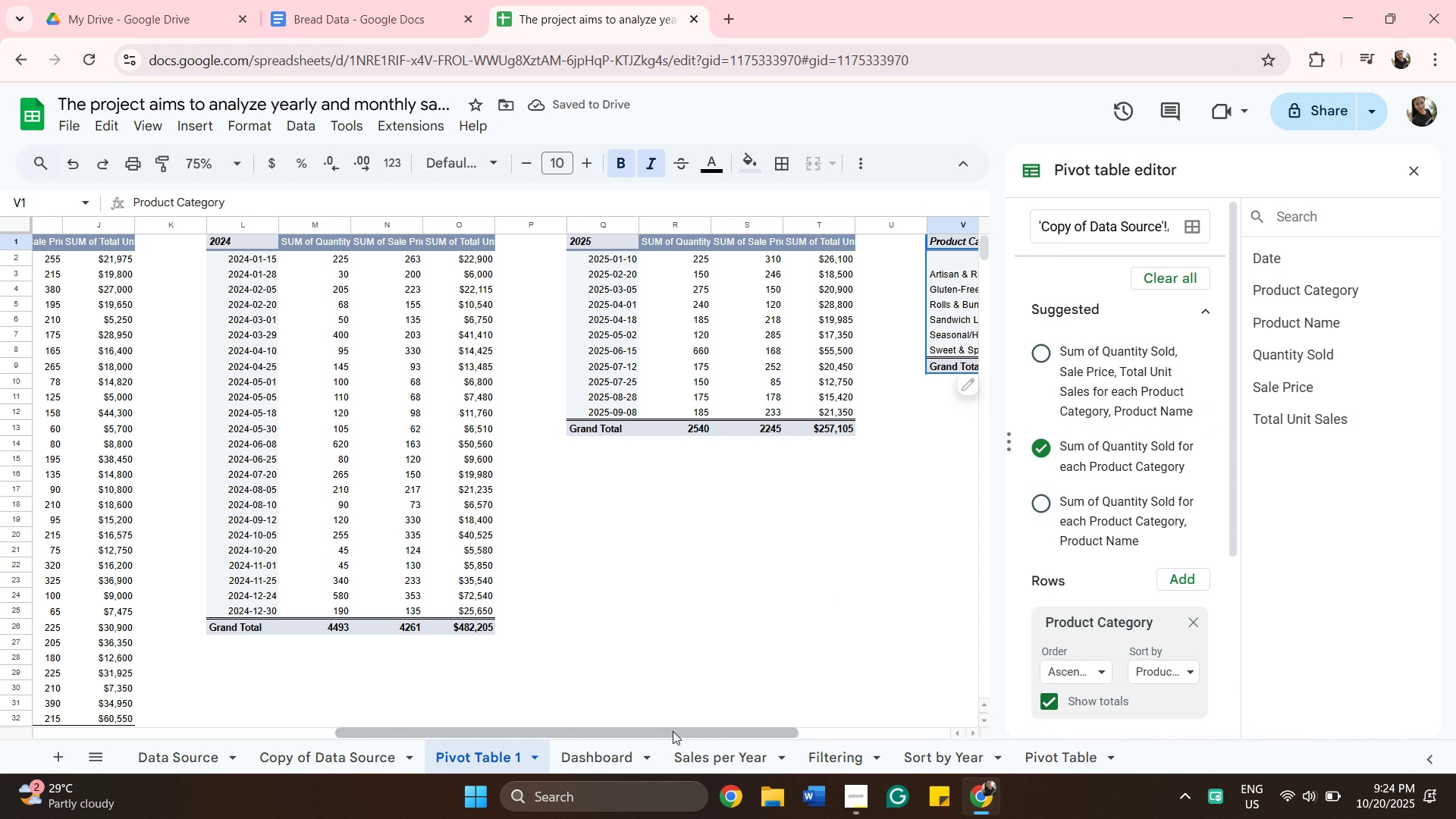 
left_click_drag(start_coordinate=[675, 733], to_coordinate=[803, 766])
 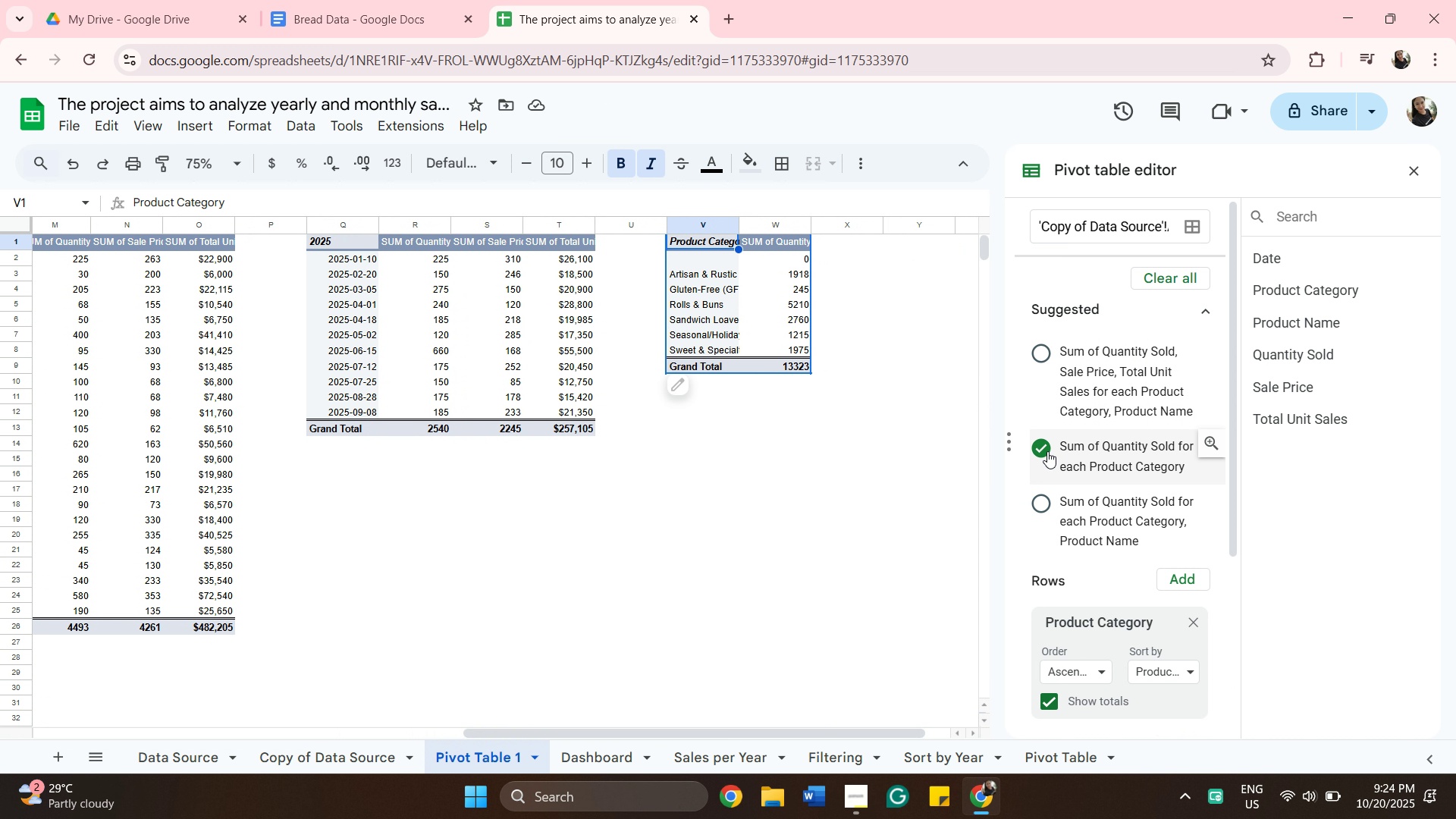 
left_click([1046, 444])
 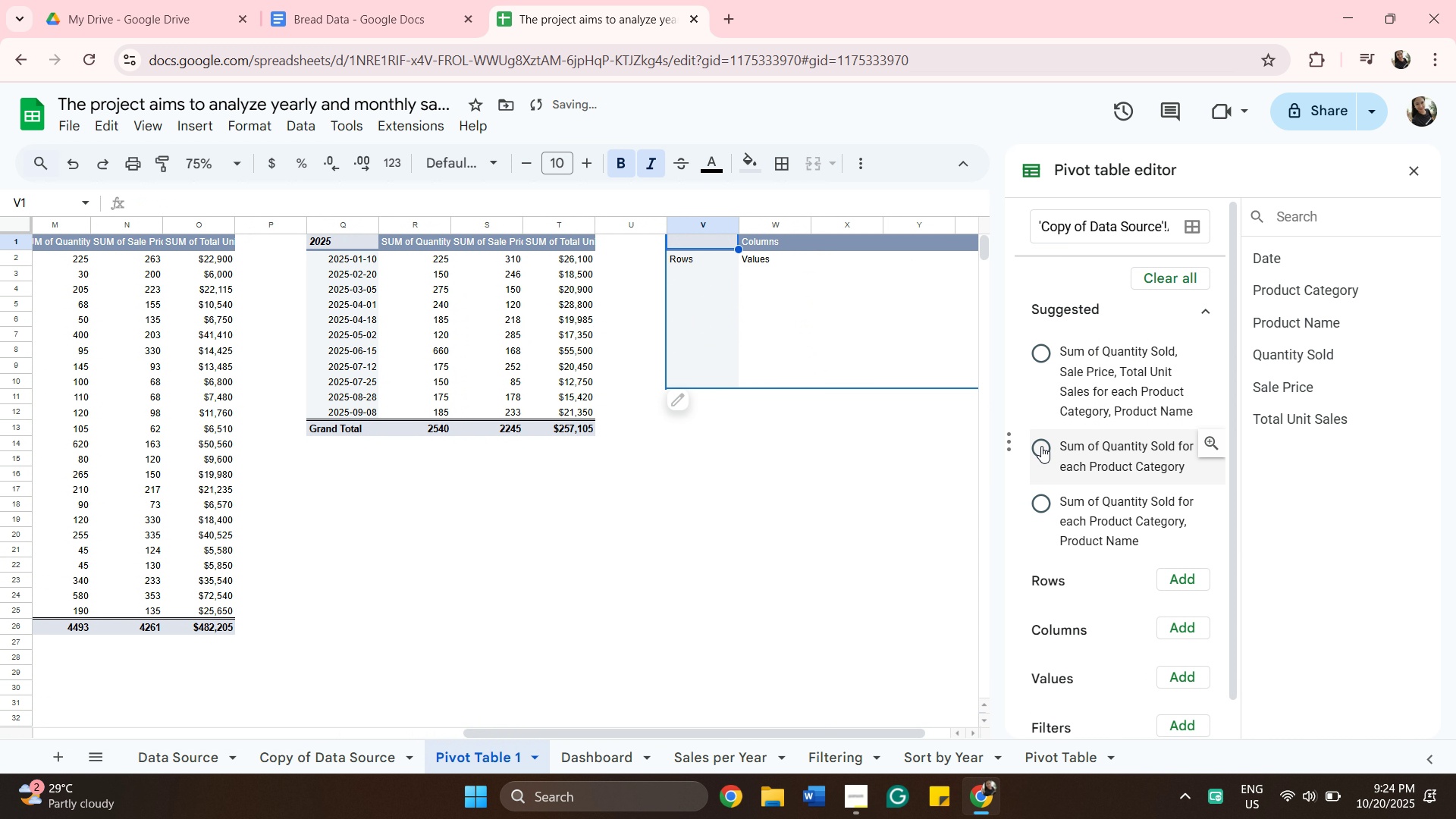 
scroll: coordinate [767, 513], scroll_direction: up, amount: 3.0
 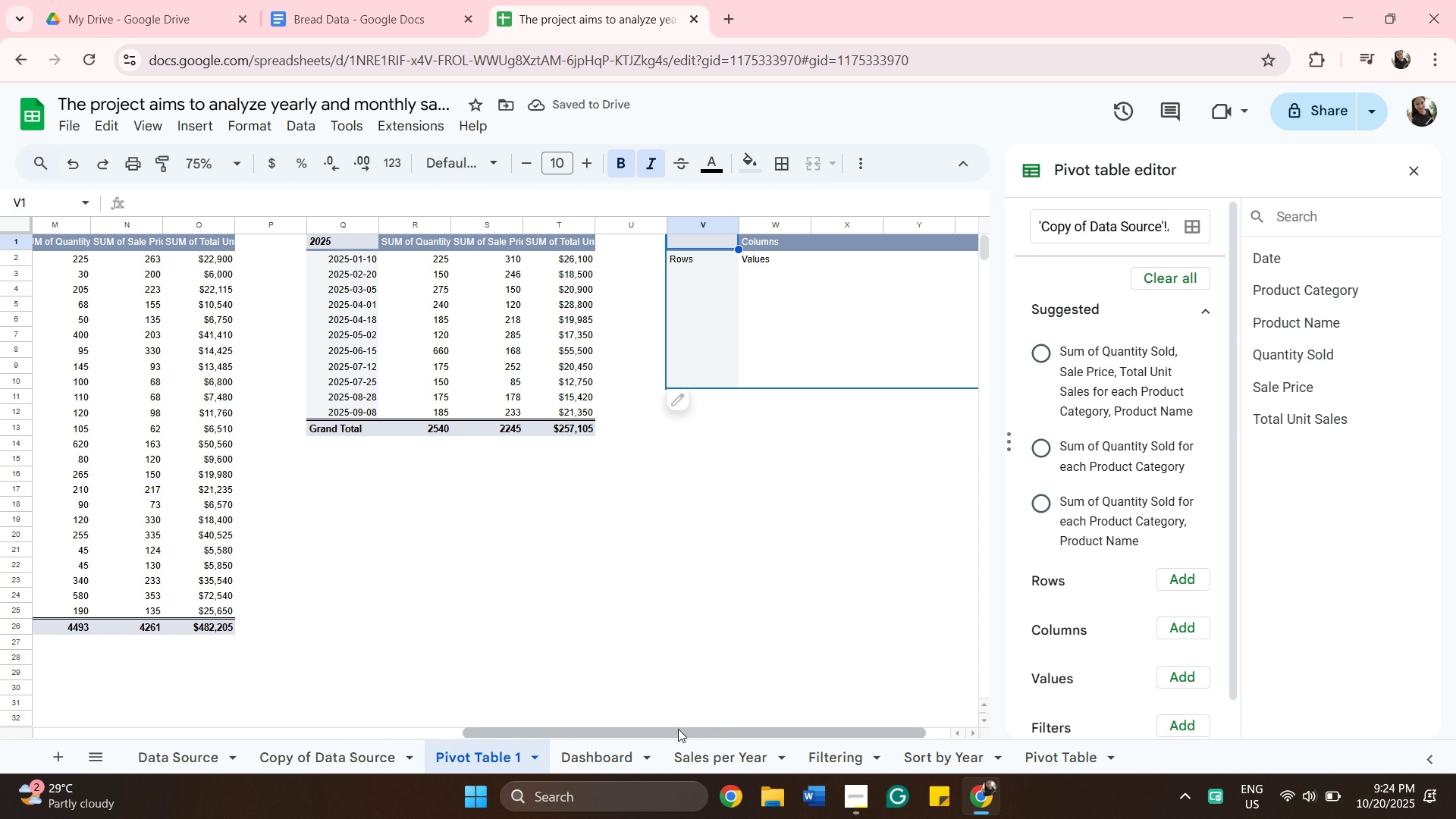 
left_click_drag(start_coordinate=[686, 729], to_coordinate=[790, 770])
 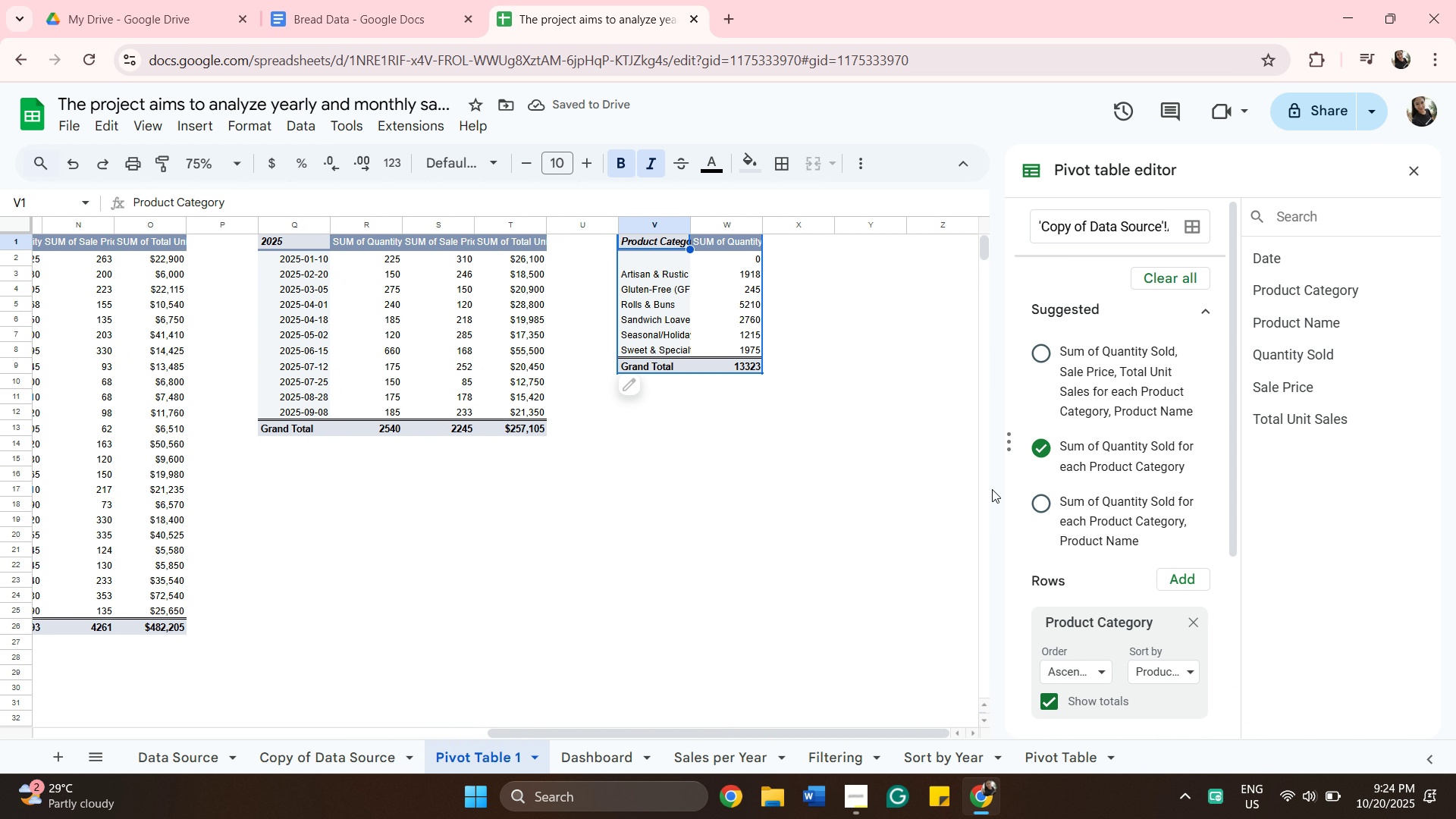 
wait(6.34)
 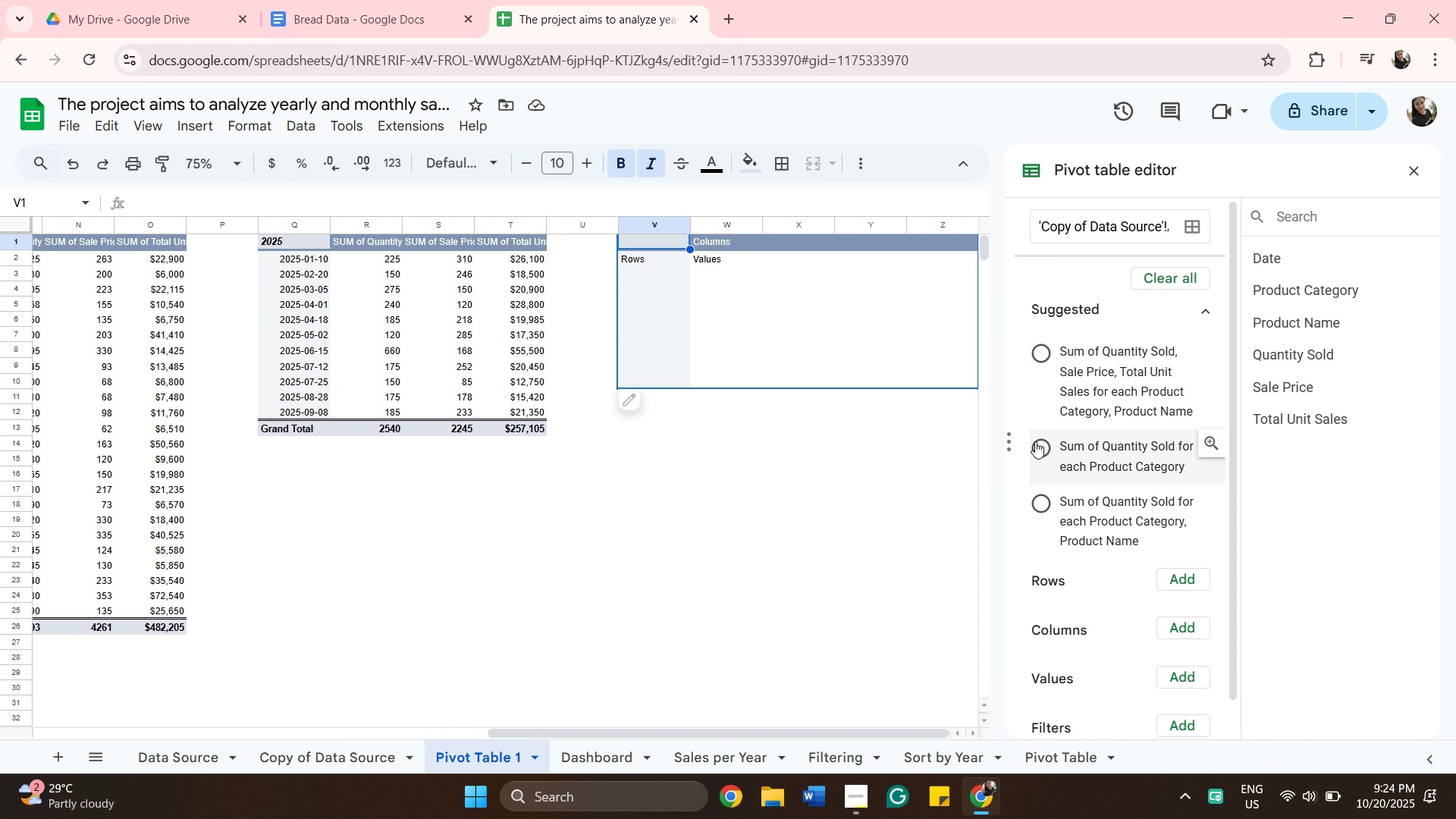 
left_click_drag(start_coordinate=[808, 732], to_coordinate=[245, 695])
 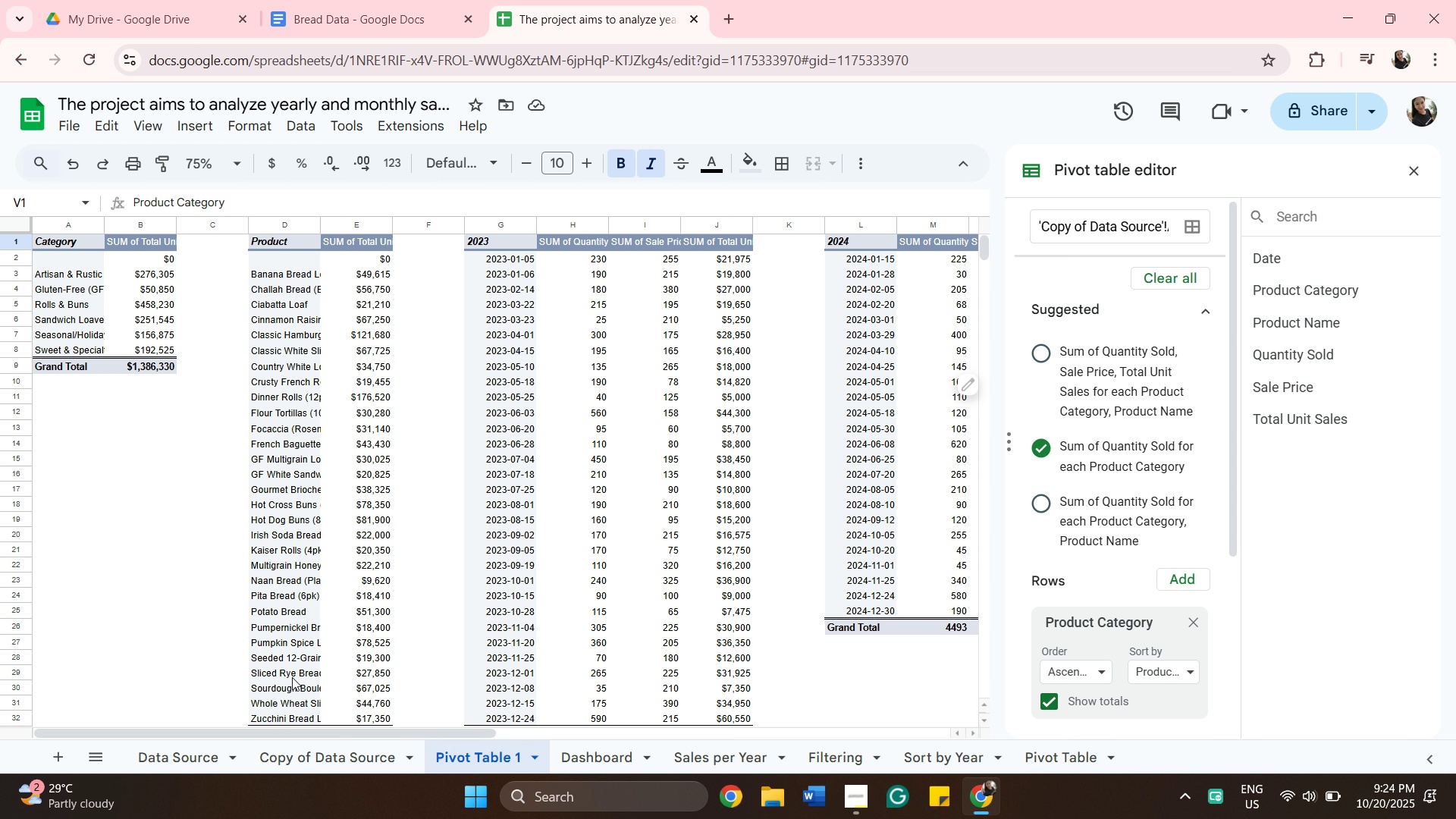 
wait(13.7)
 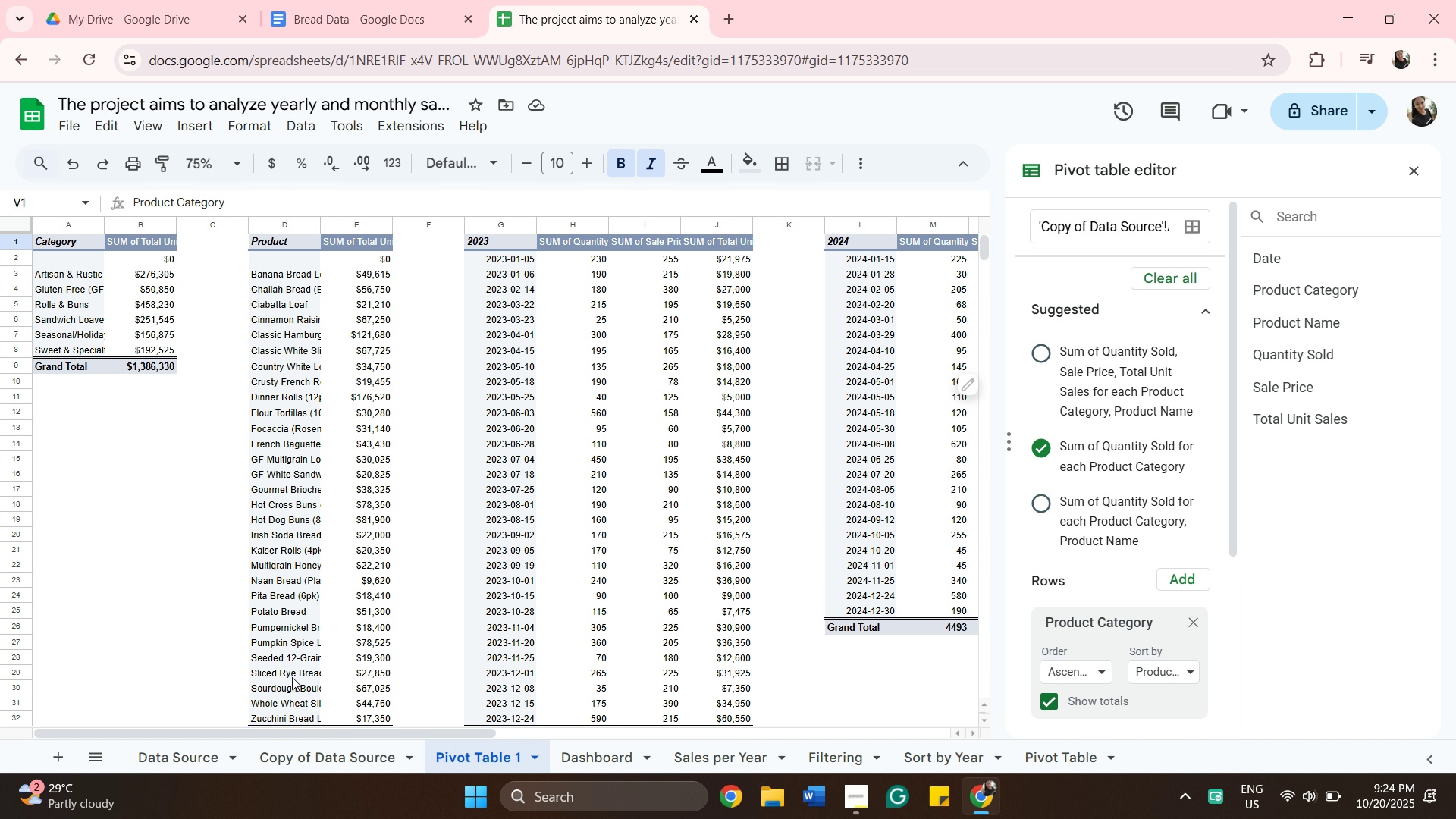 
left_click_drag(start_coordinate=[419, 736], to_coordinate=[877, 736])
 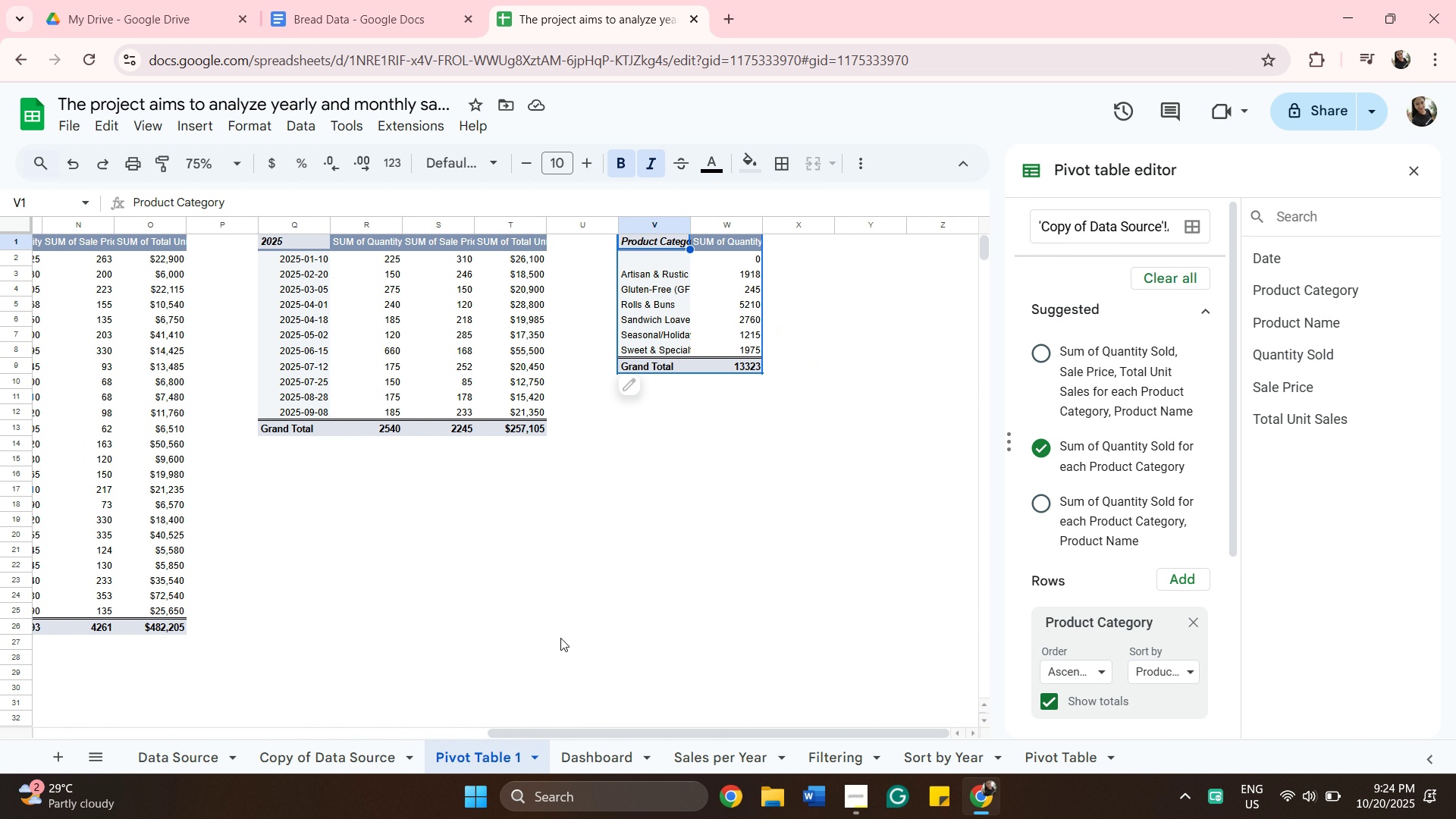 
wait(10.08)
 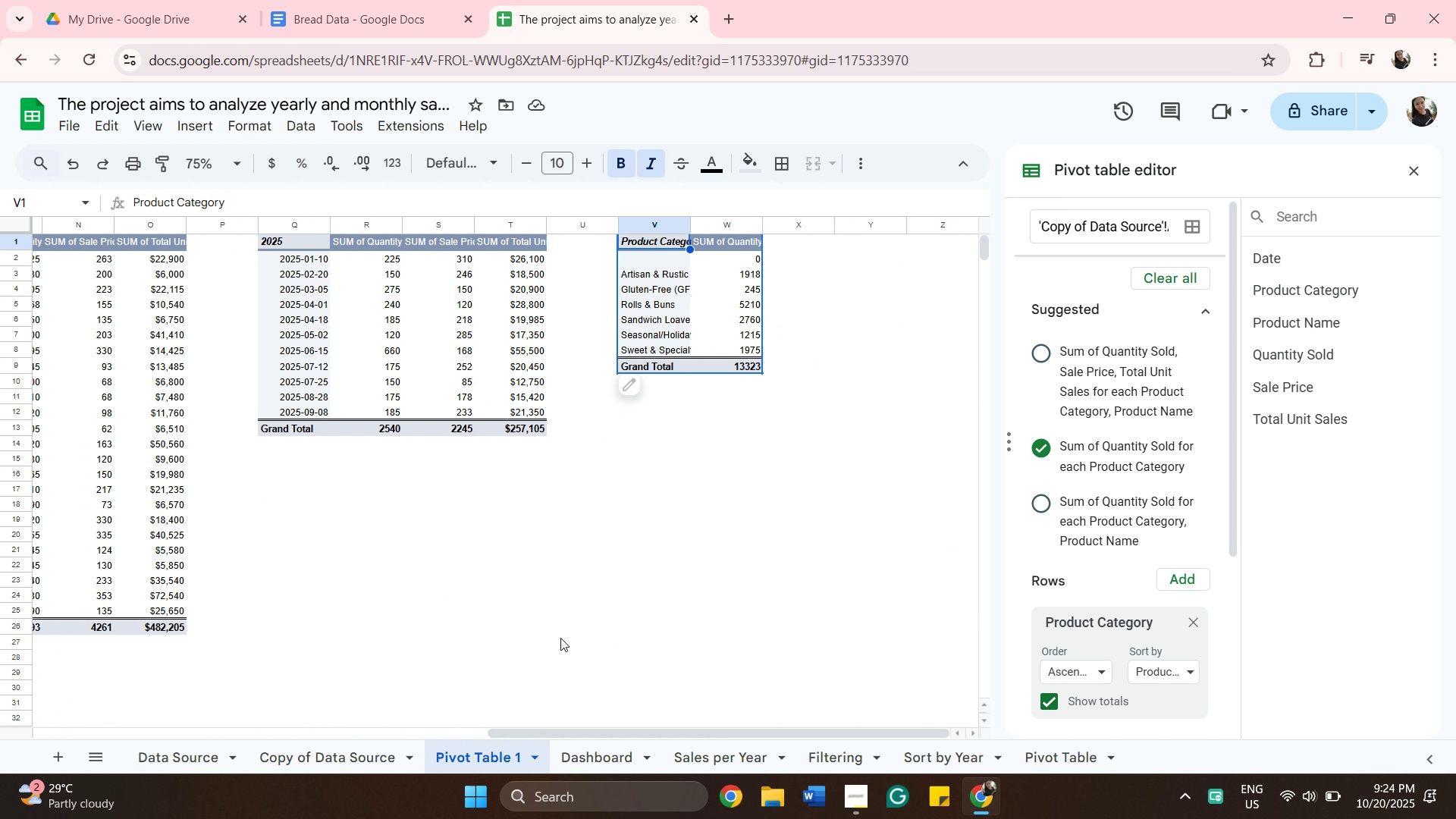 
left_click([1045, 446])
 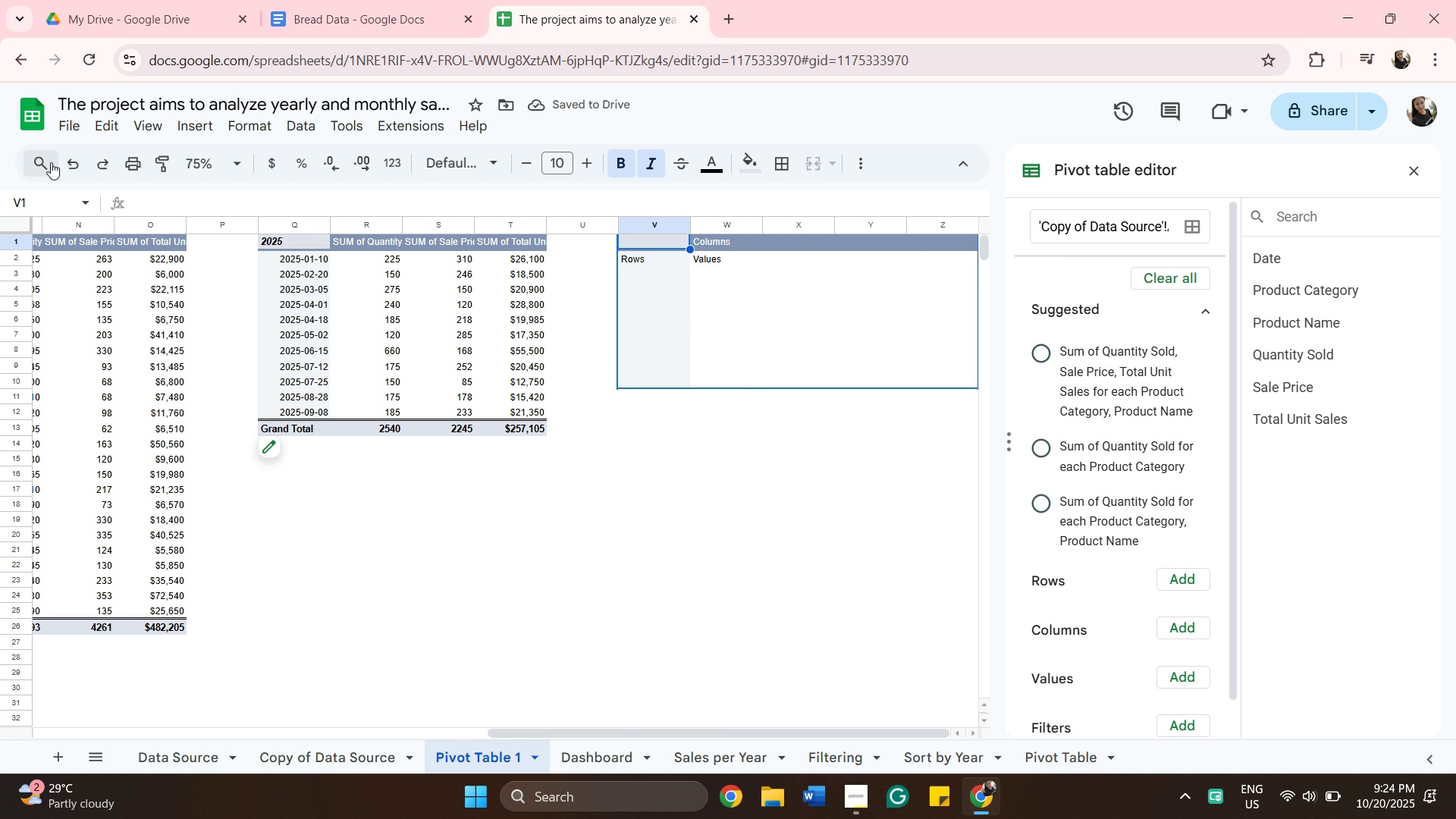 
left_click([80, 158])
 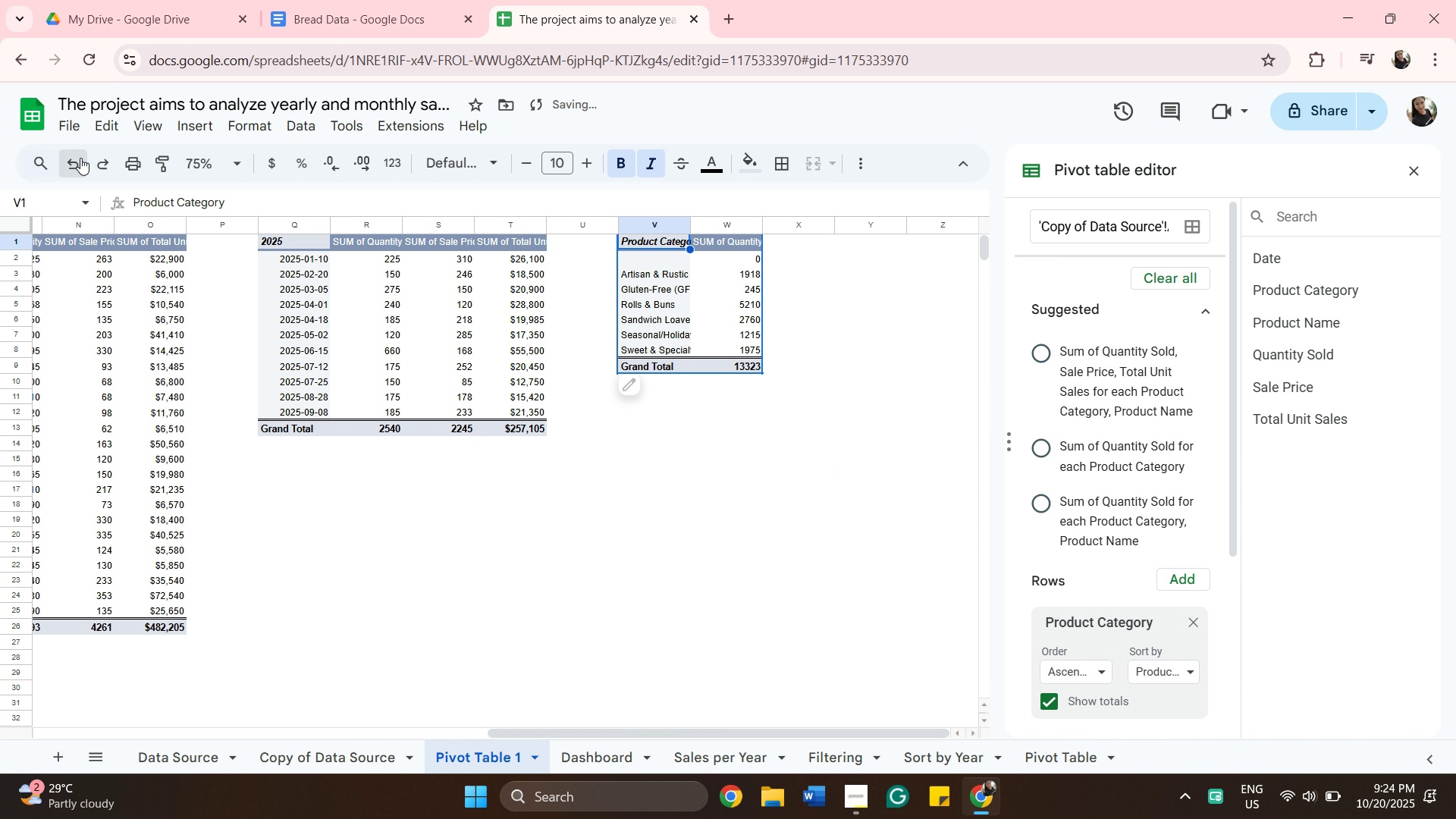 
left_click([80, 158])
 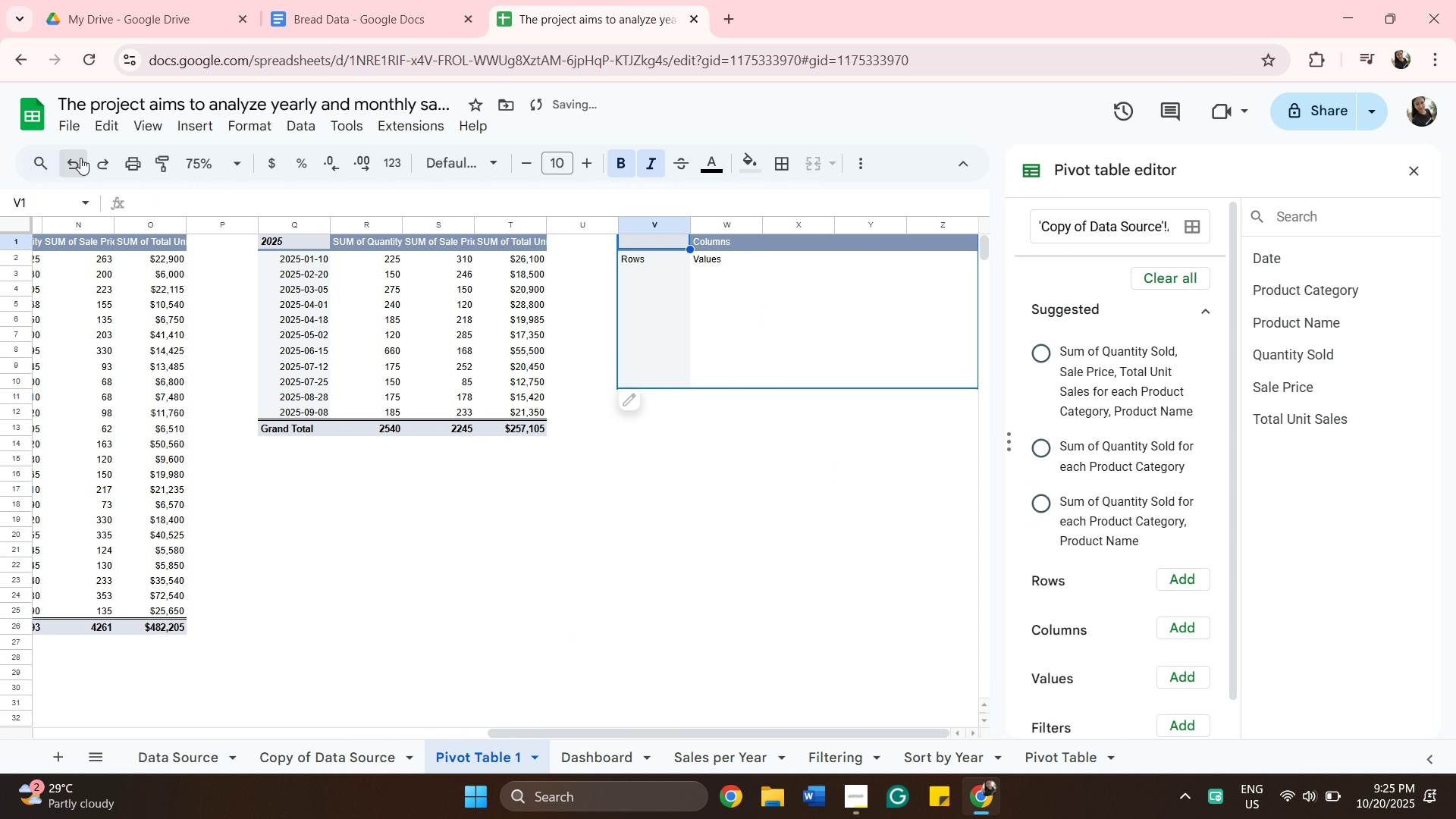 
left_click([80, 158])
 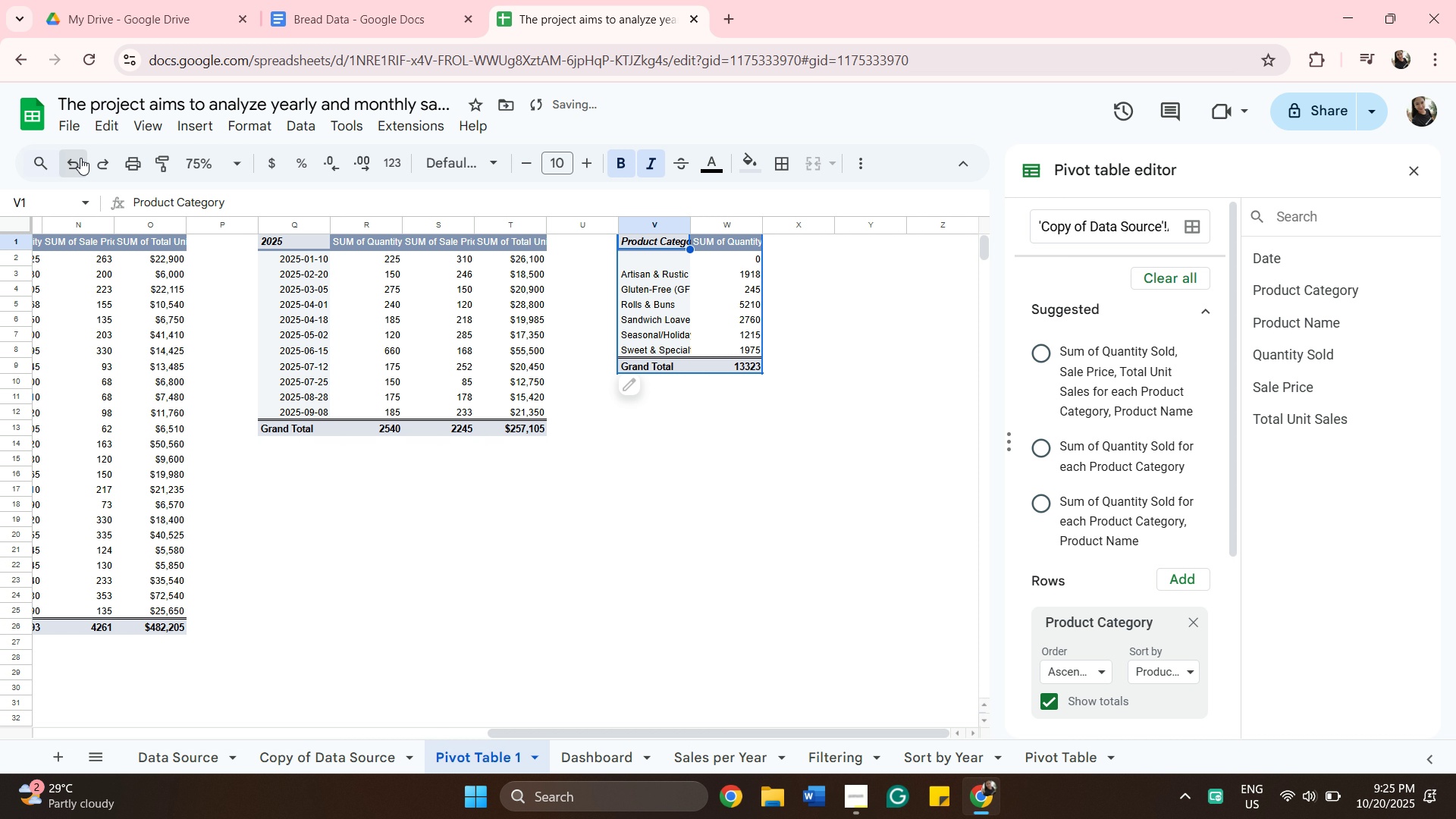 
left_click([80, 158])
 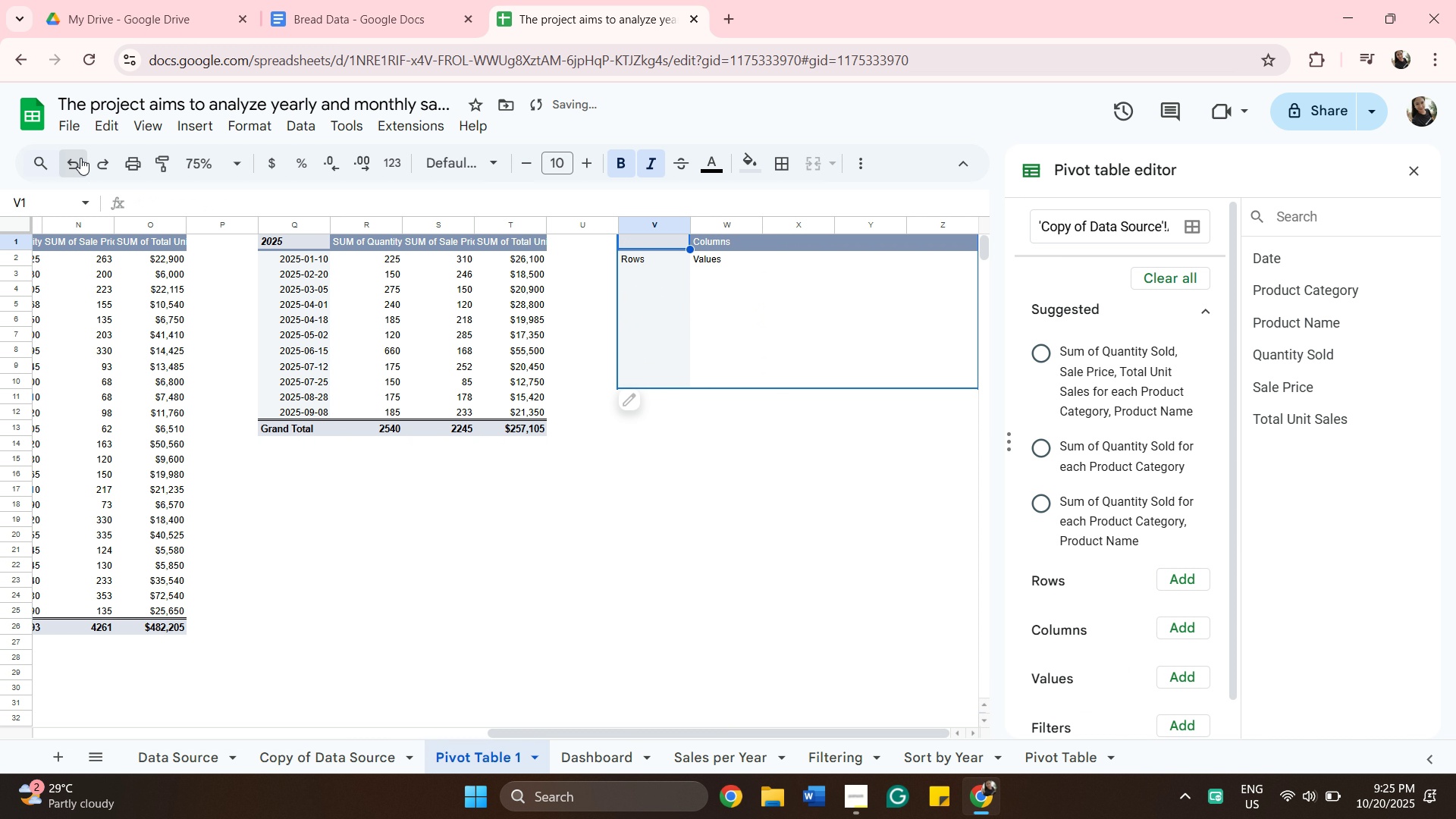 
left_click([80, 158])
 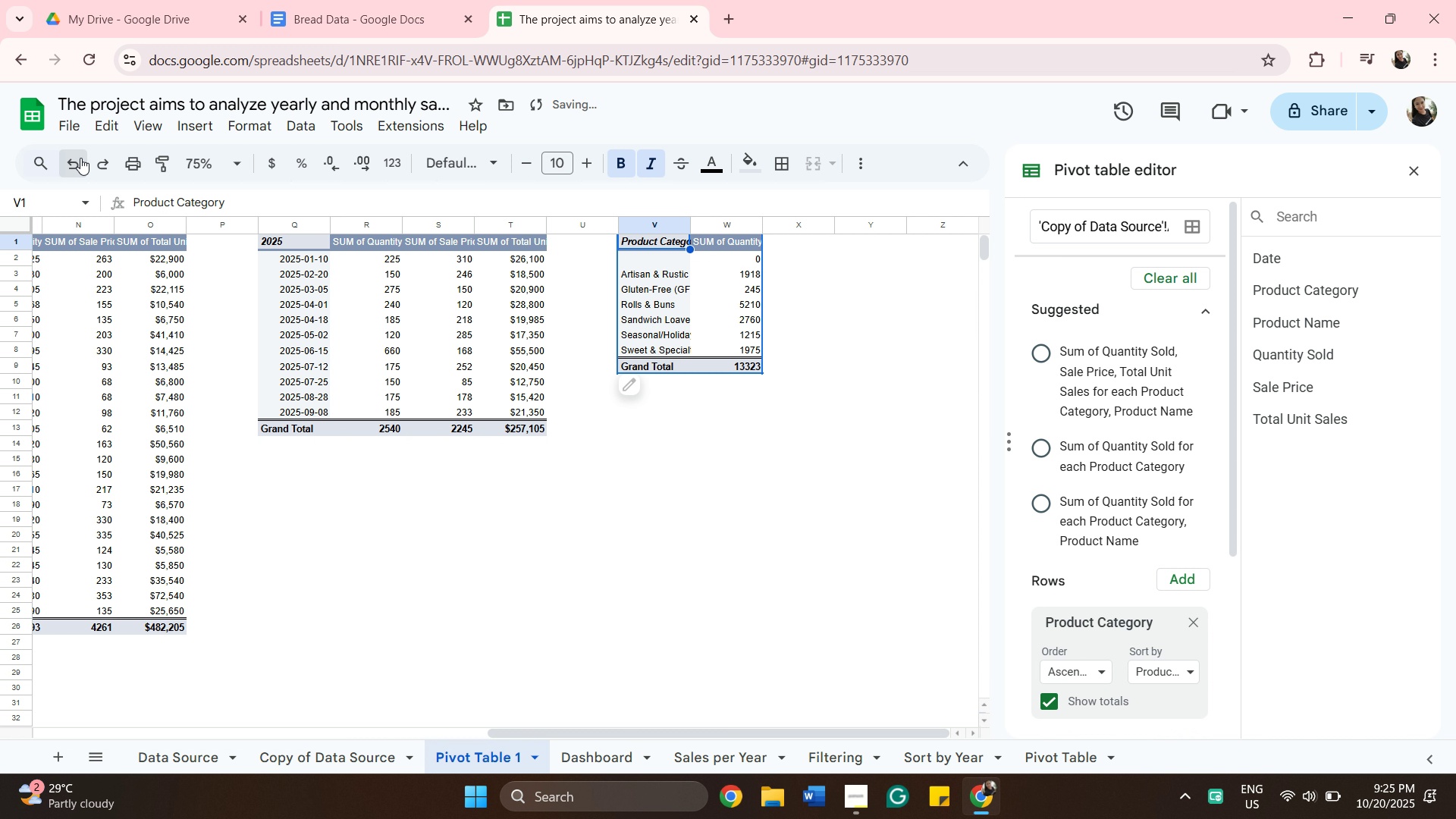 
left_click([80, 158])
 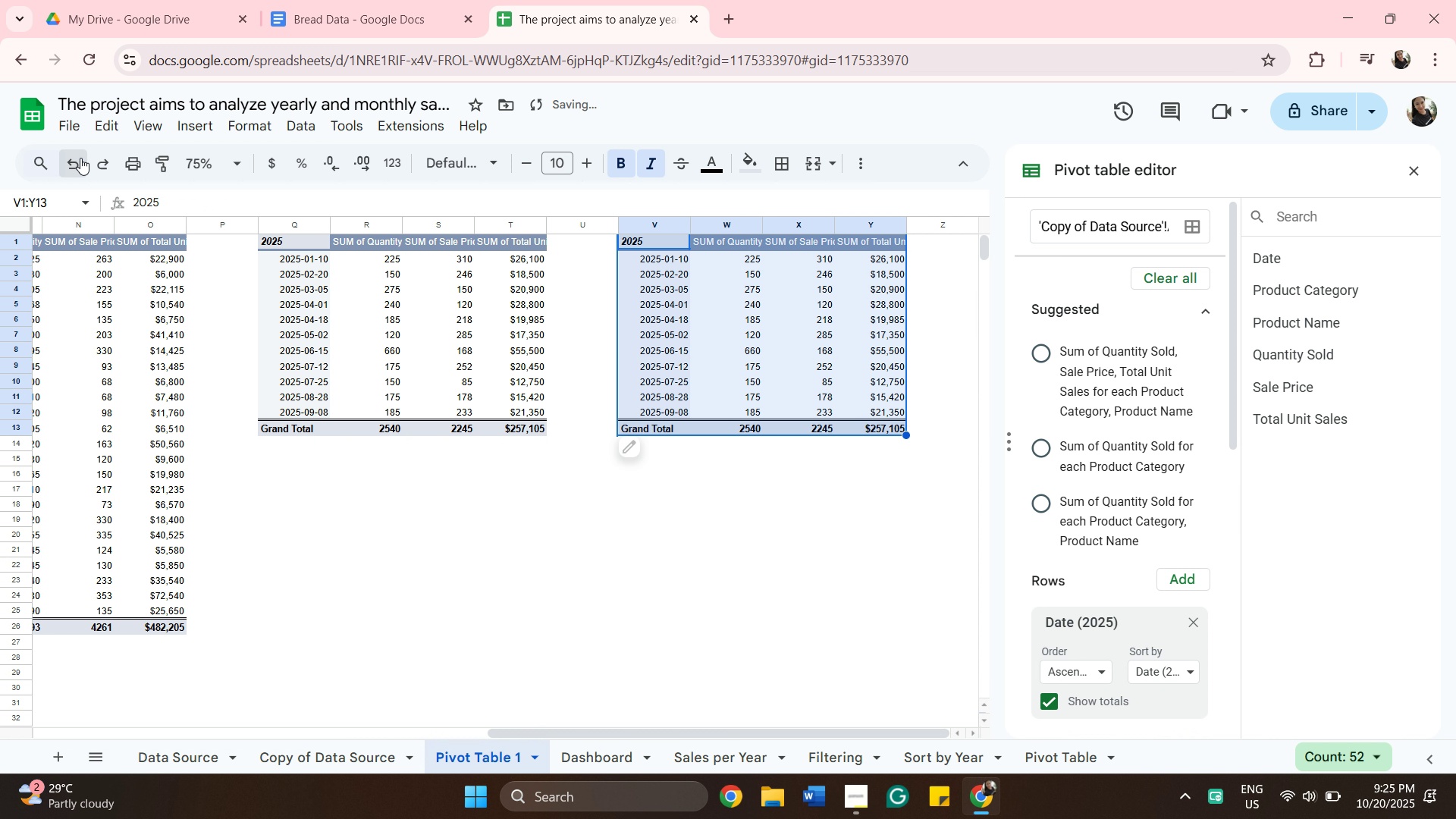 